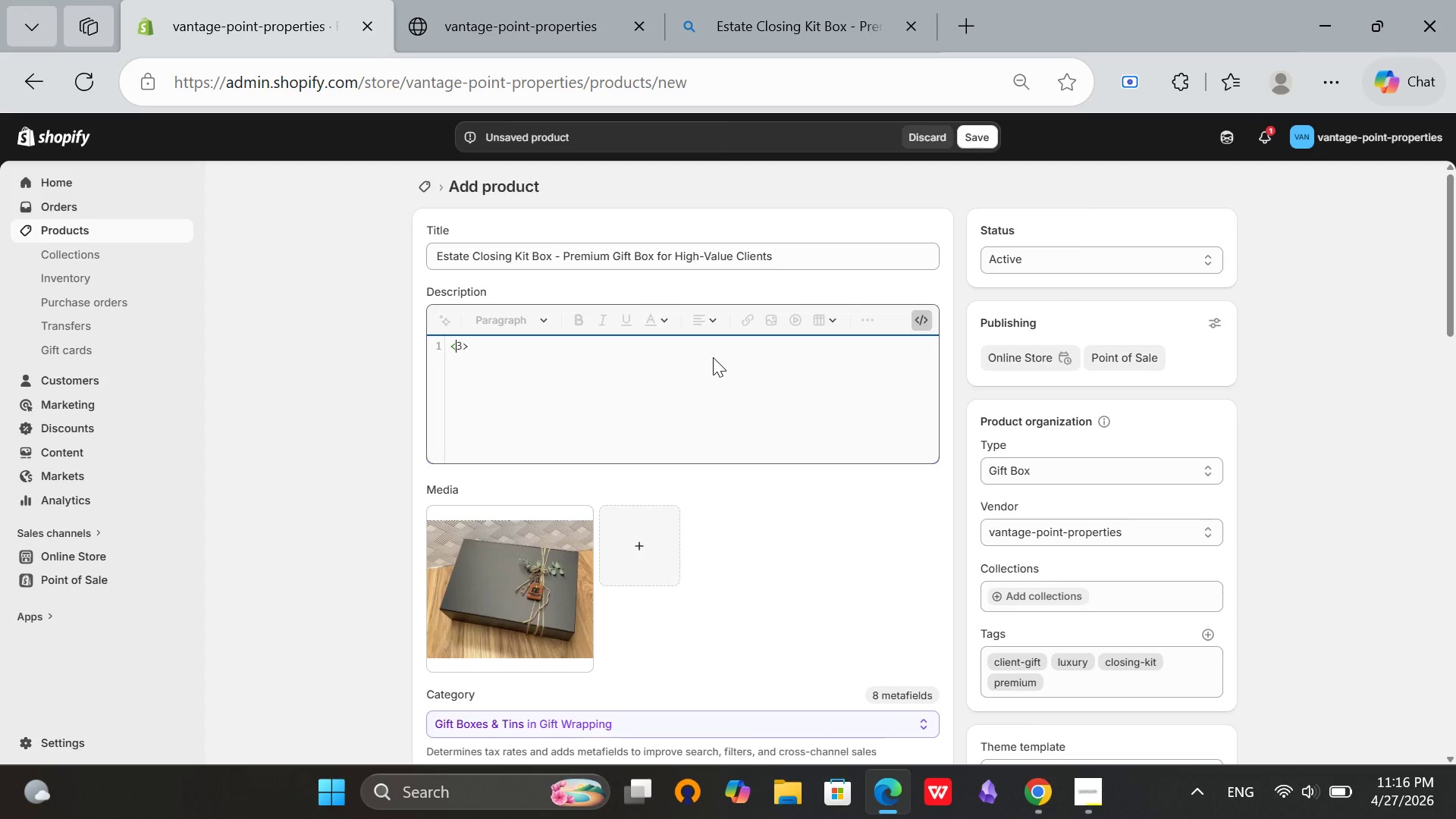 
key(CapsLock)
 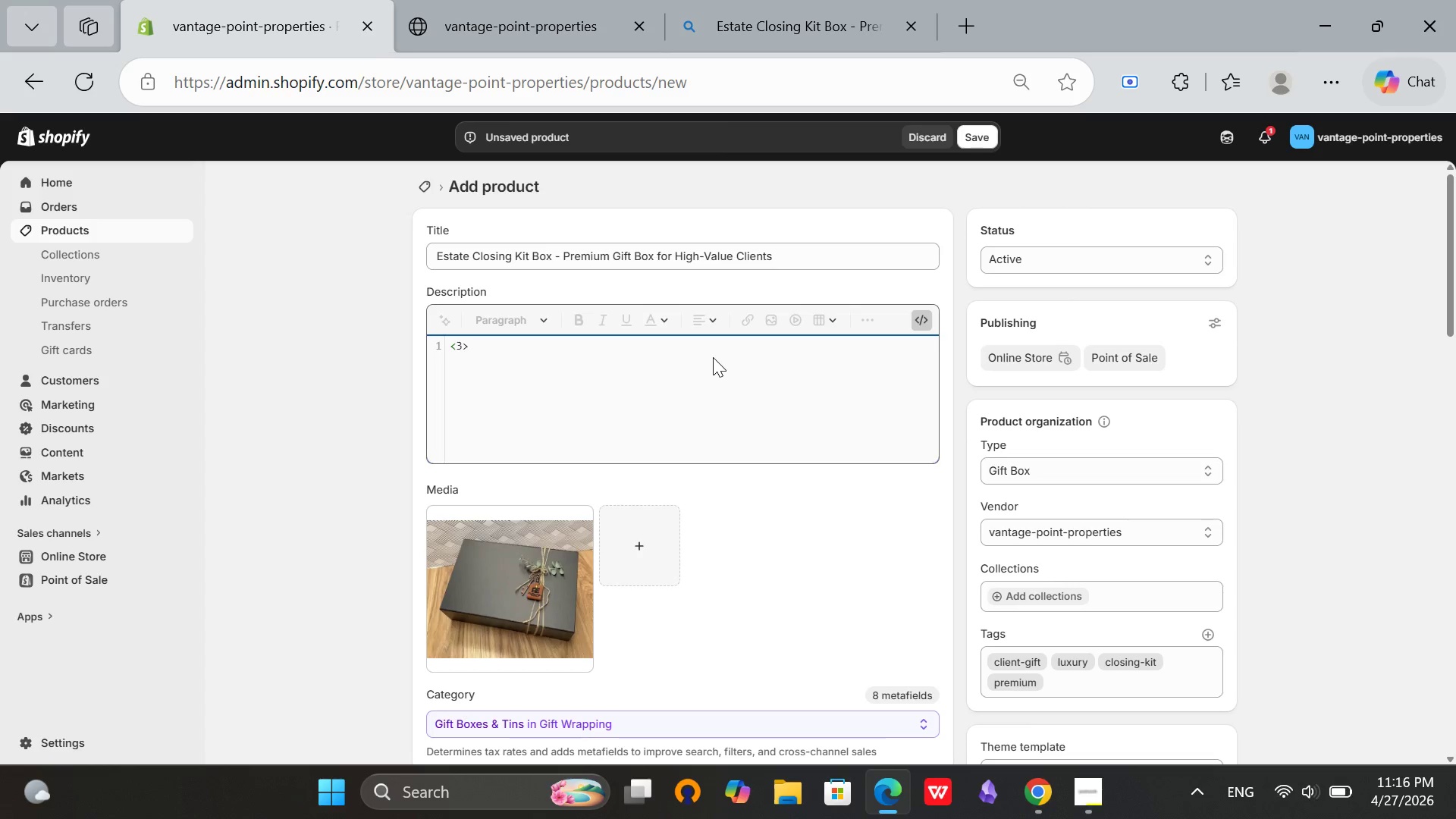 
key(H)
 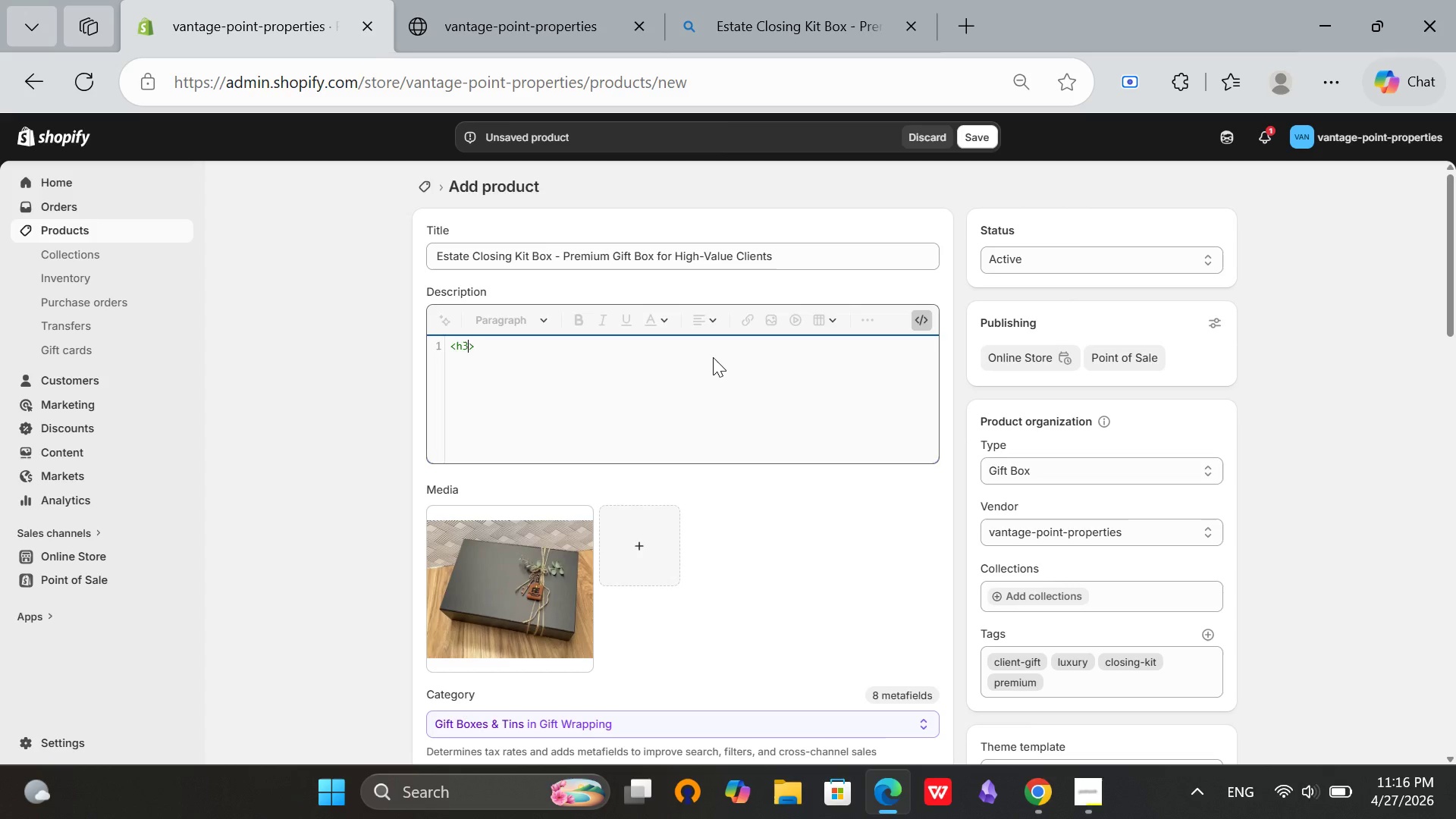 
key(ArrowRight)
 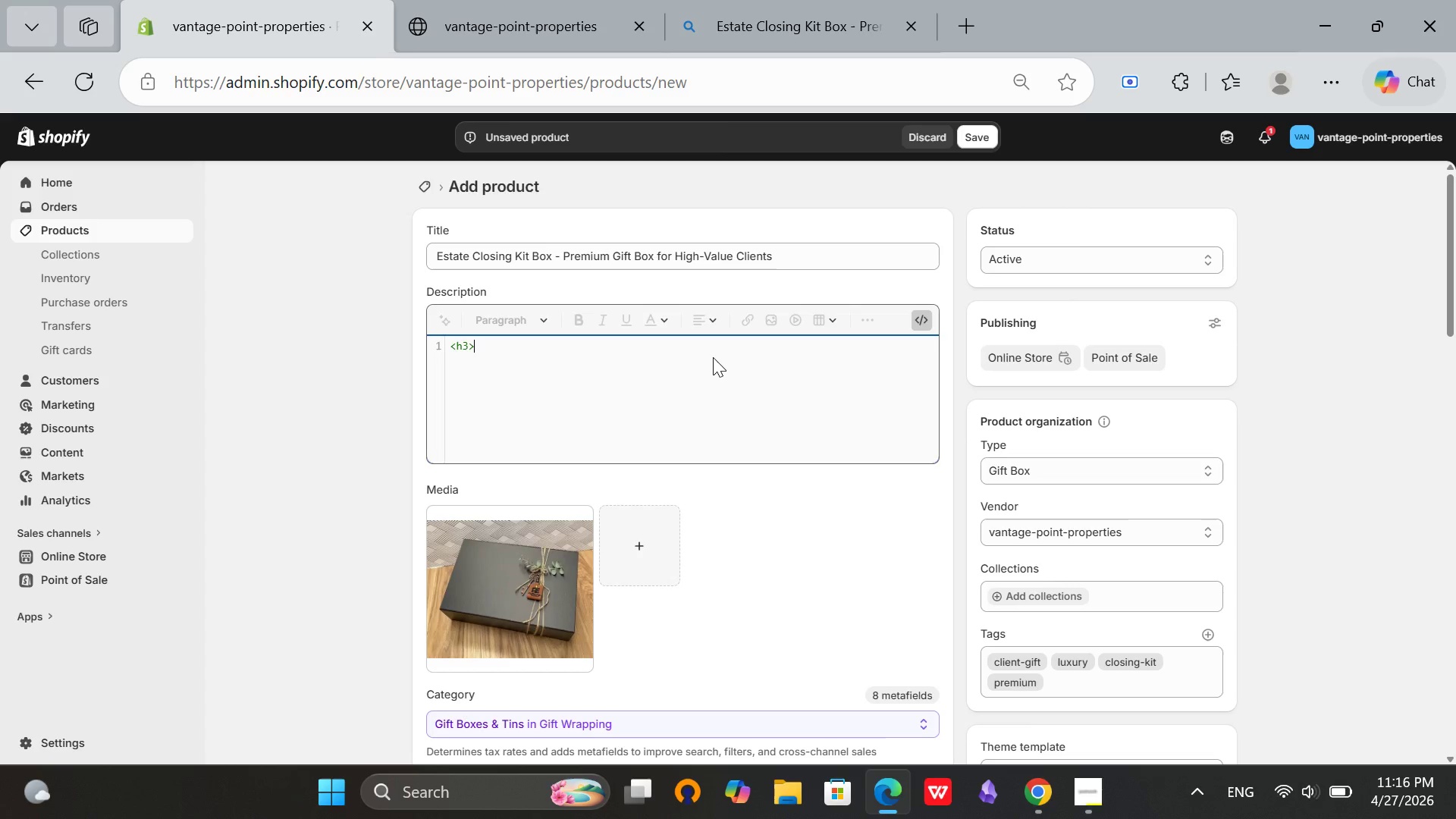 
key(ArrowRight)
 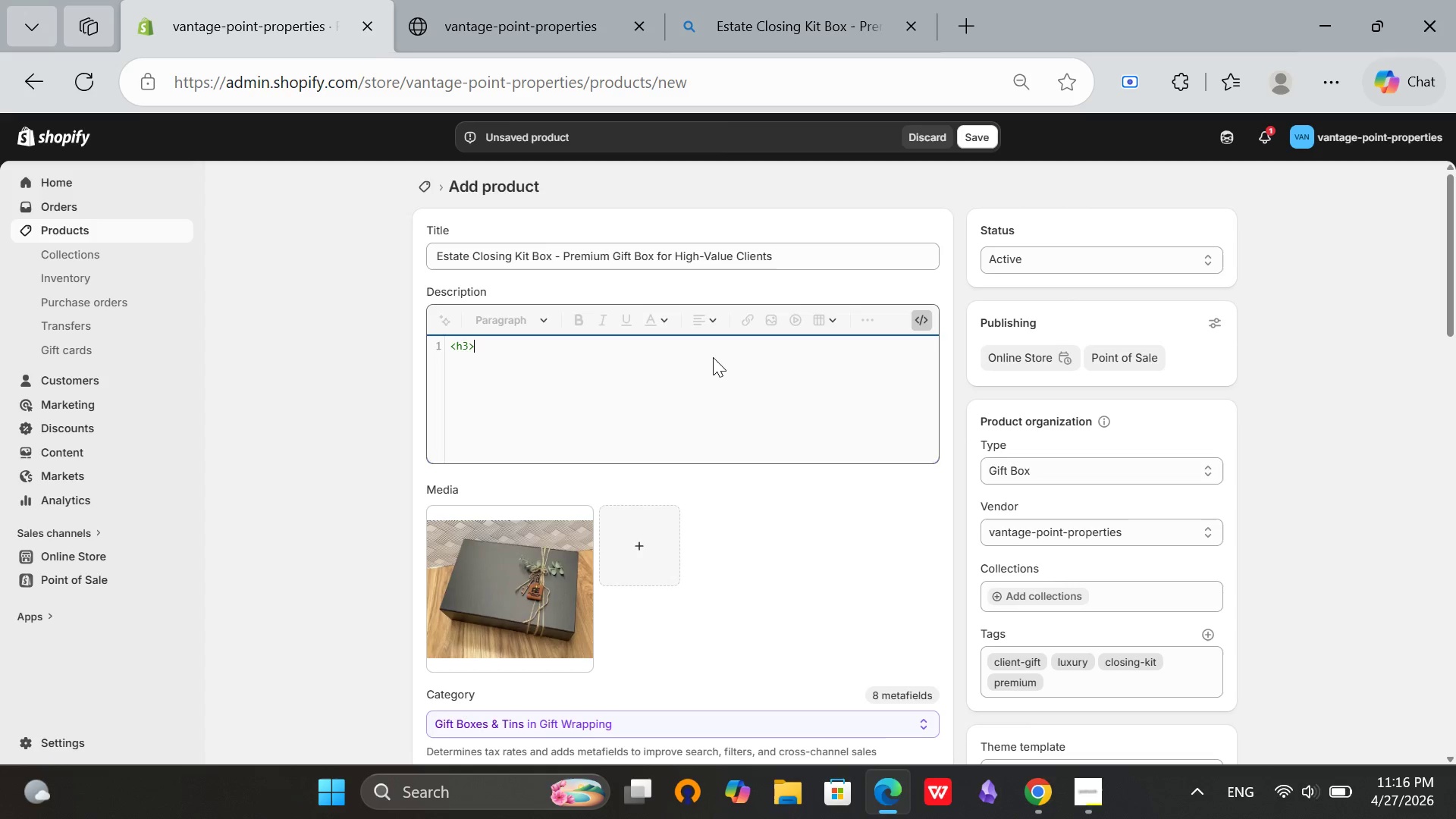 
type(The ultimate)
 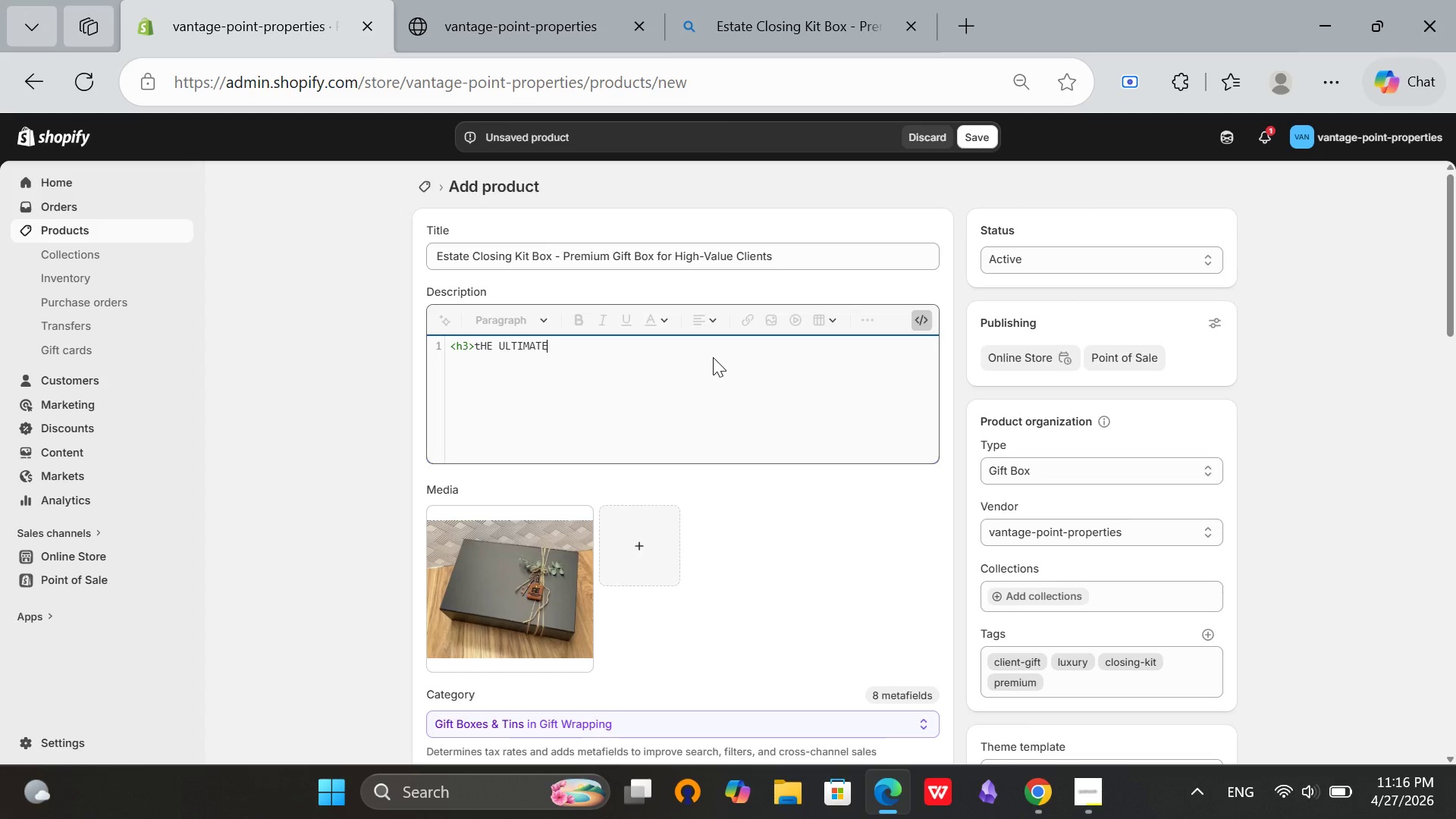 
hold_key(key=Backspace, duration=0.58)
 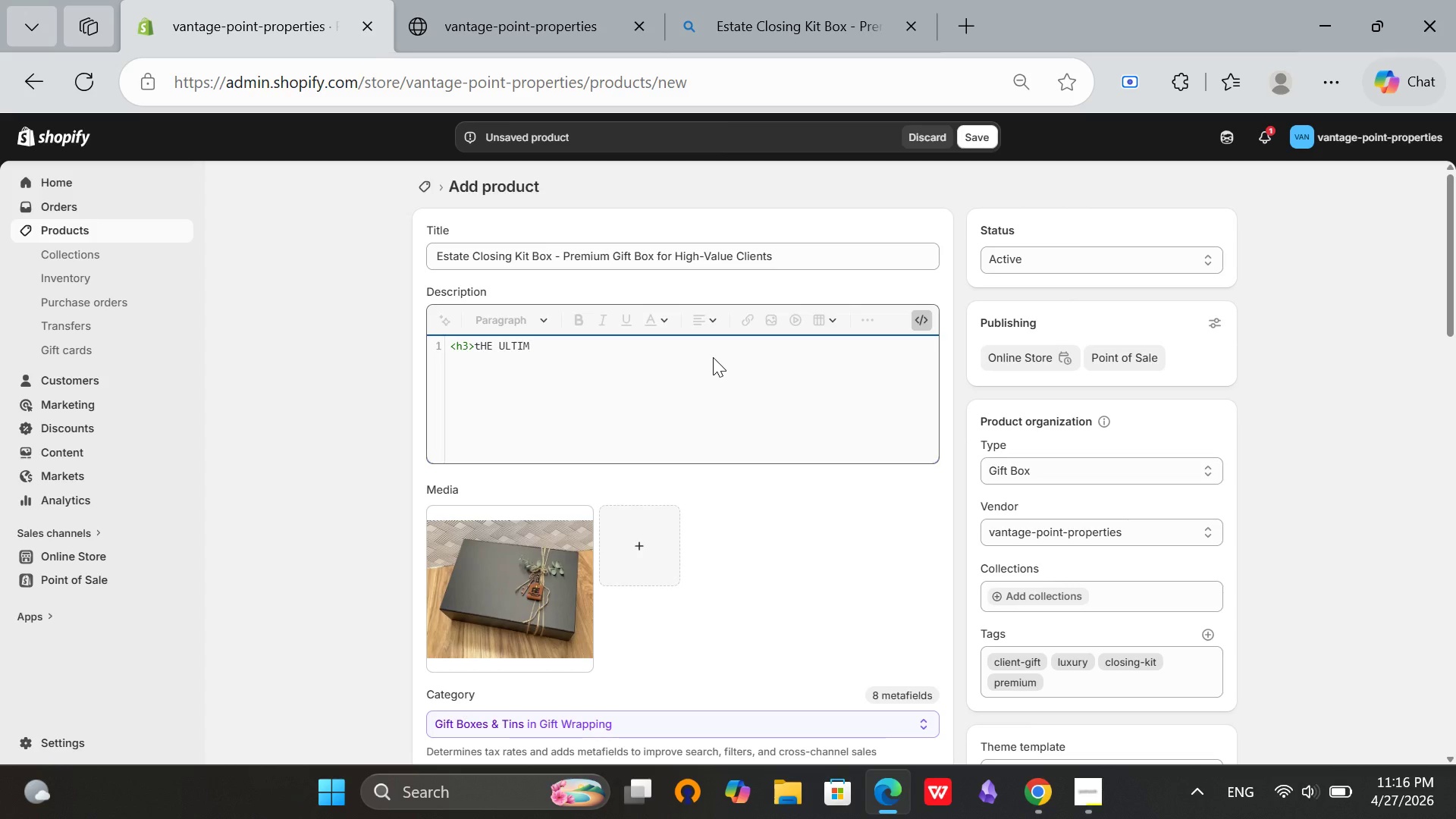 
key(Backspace)
key(Backspace)
key(Backspace)
key(Backspace)
type(l)
key(Backspace)
type(ltimate Closing Day Celebration</h3>)
 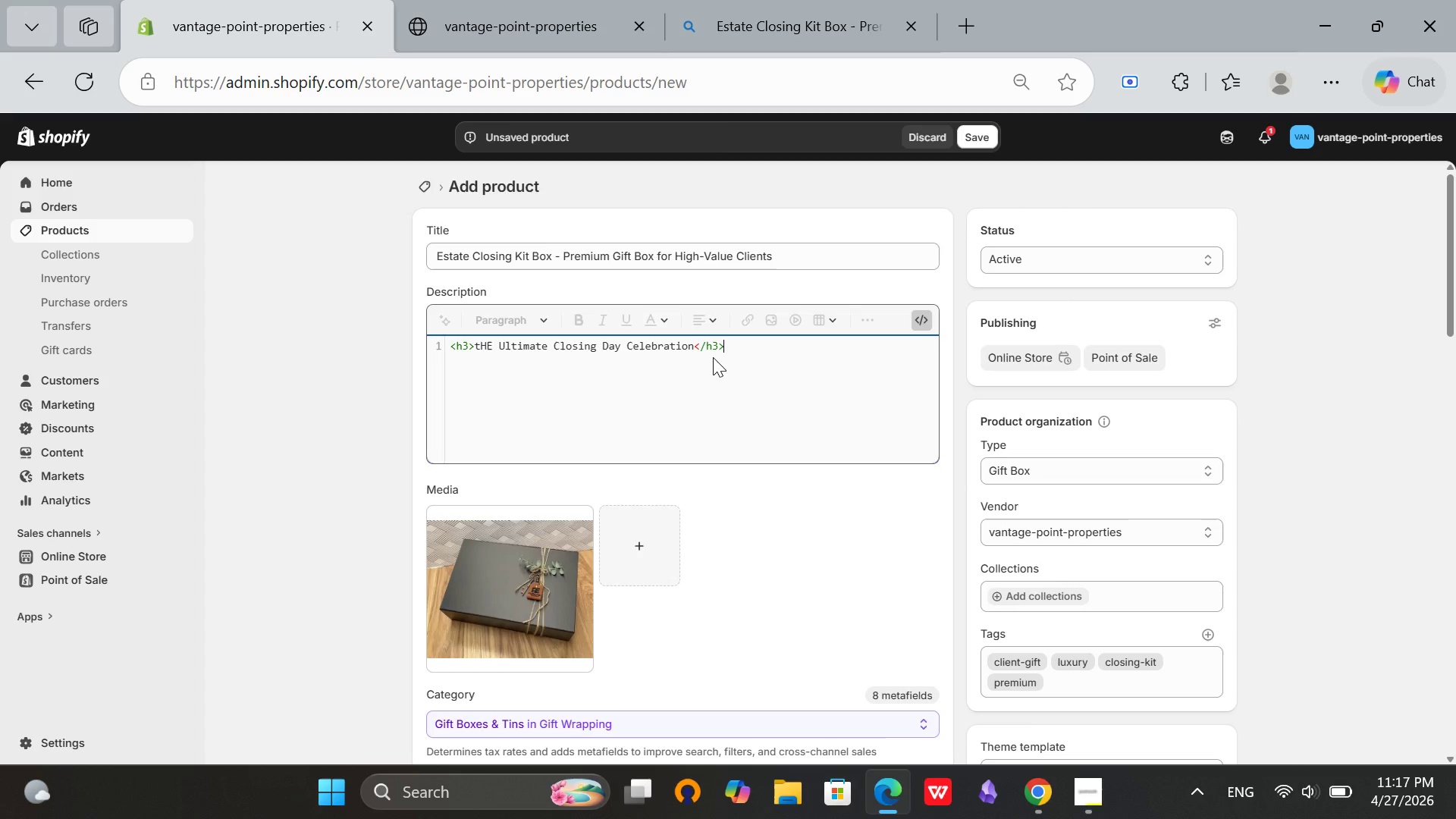 
key(Enter)
 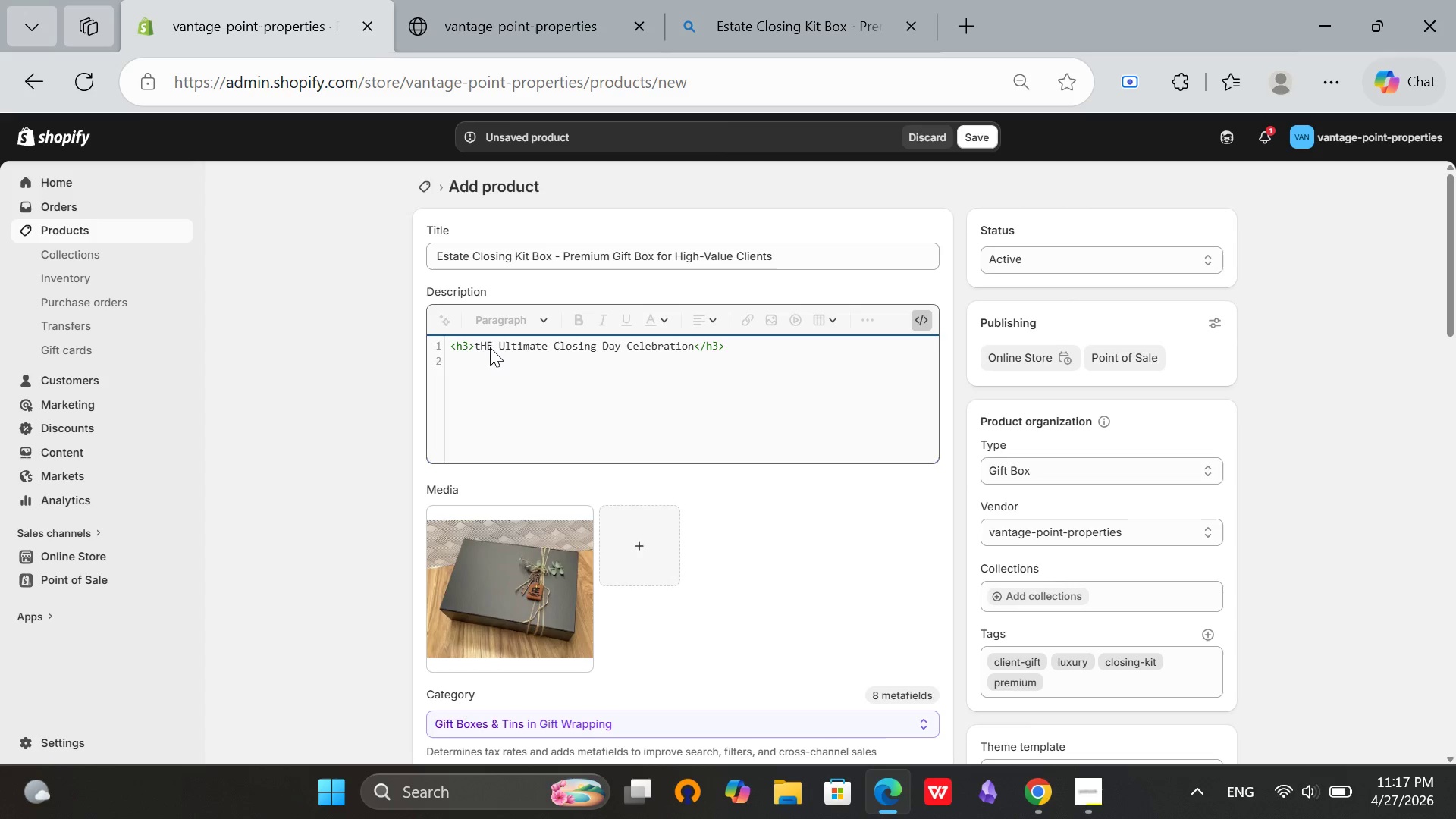 
left_click([490, 347])
 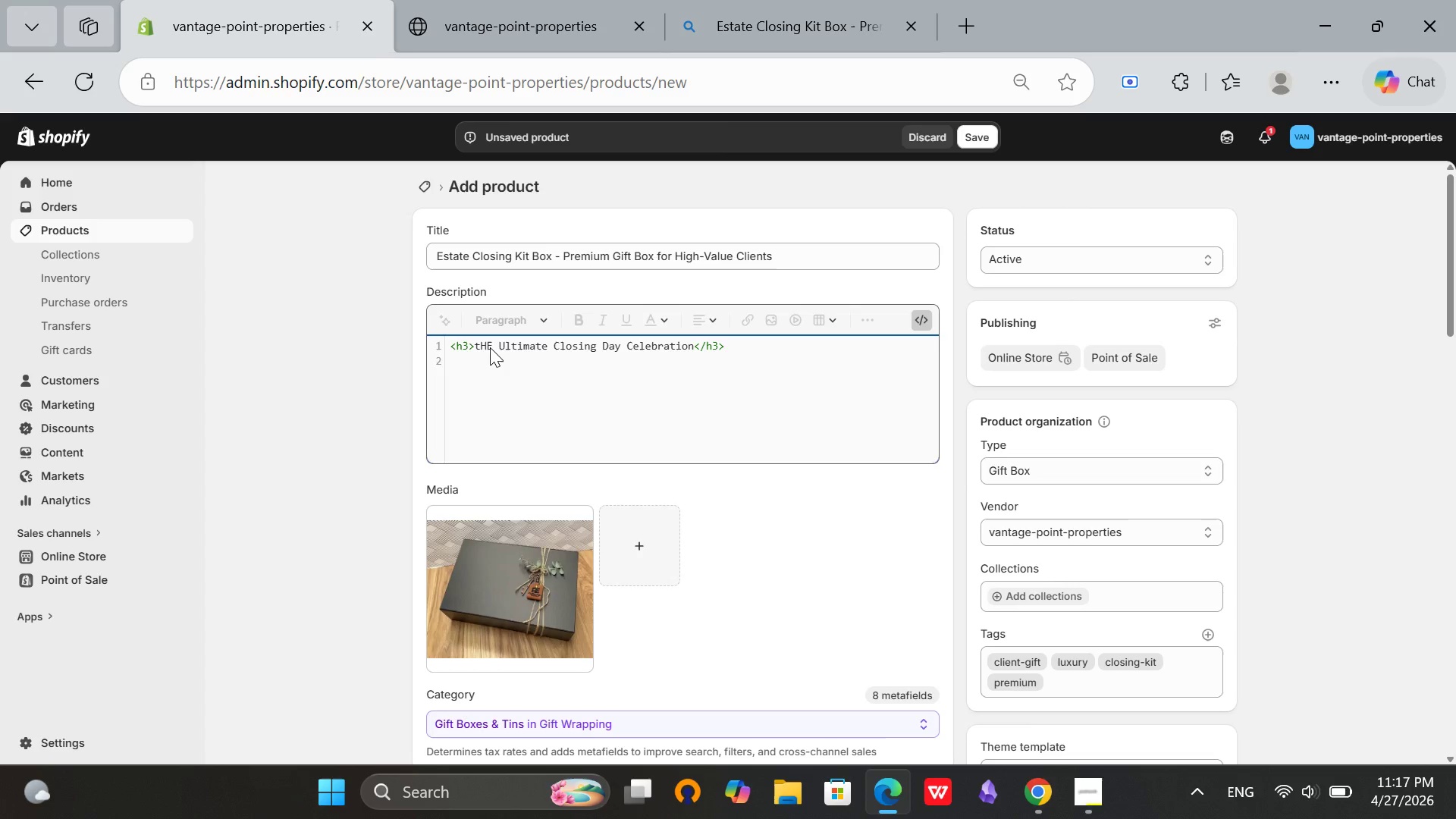 
key(Backspace)
key(Backspace)
key(Backspace)
type(The)
 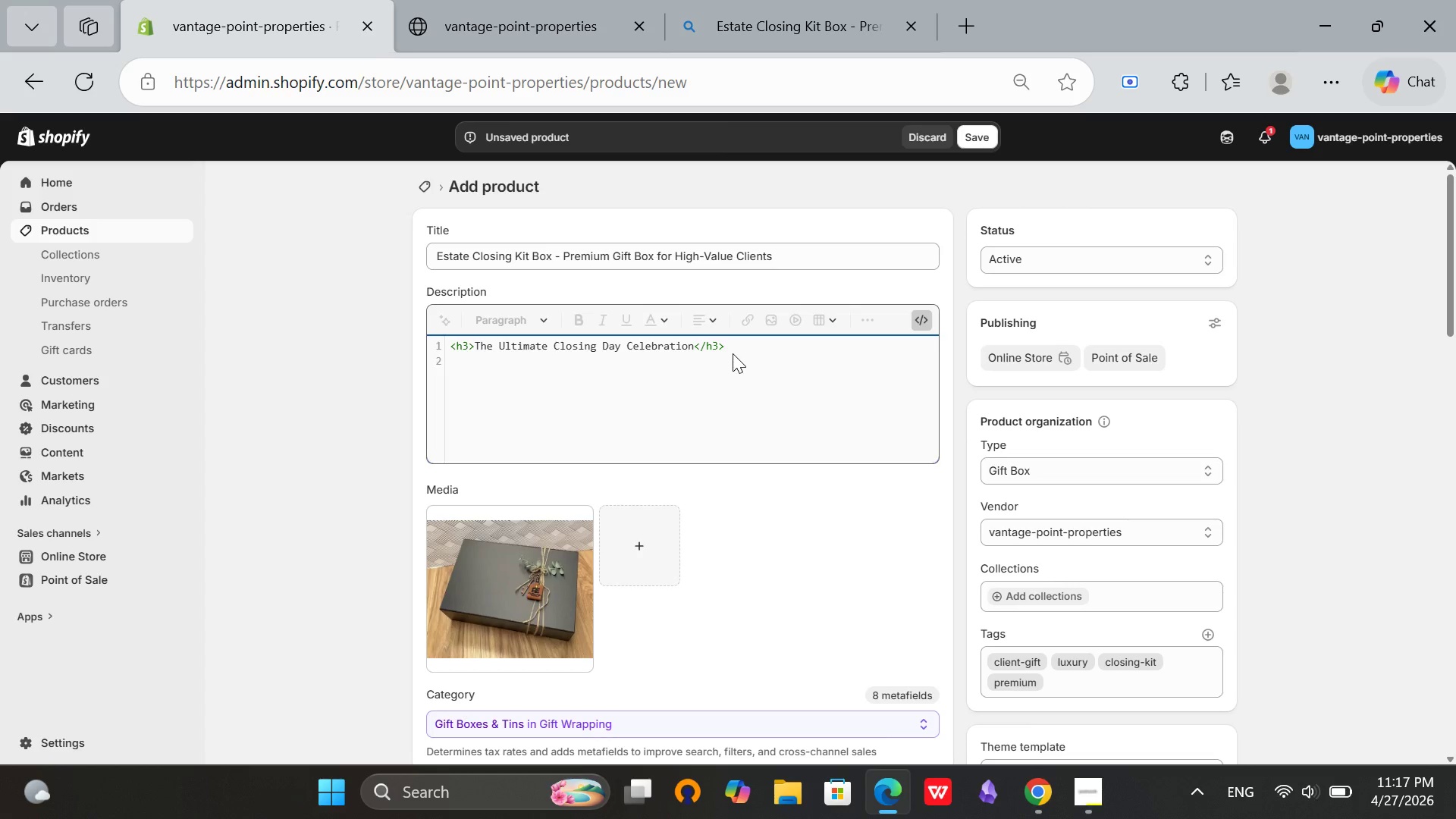 
left_click([732, 353])
 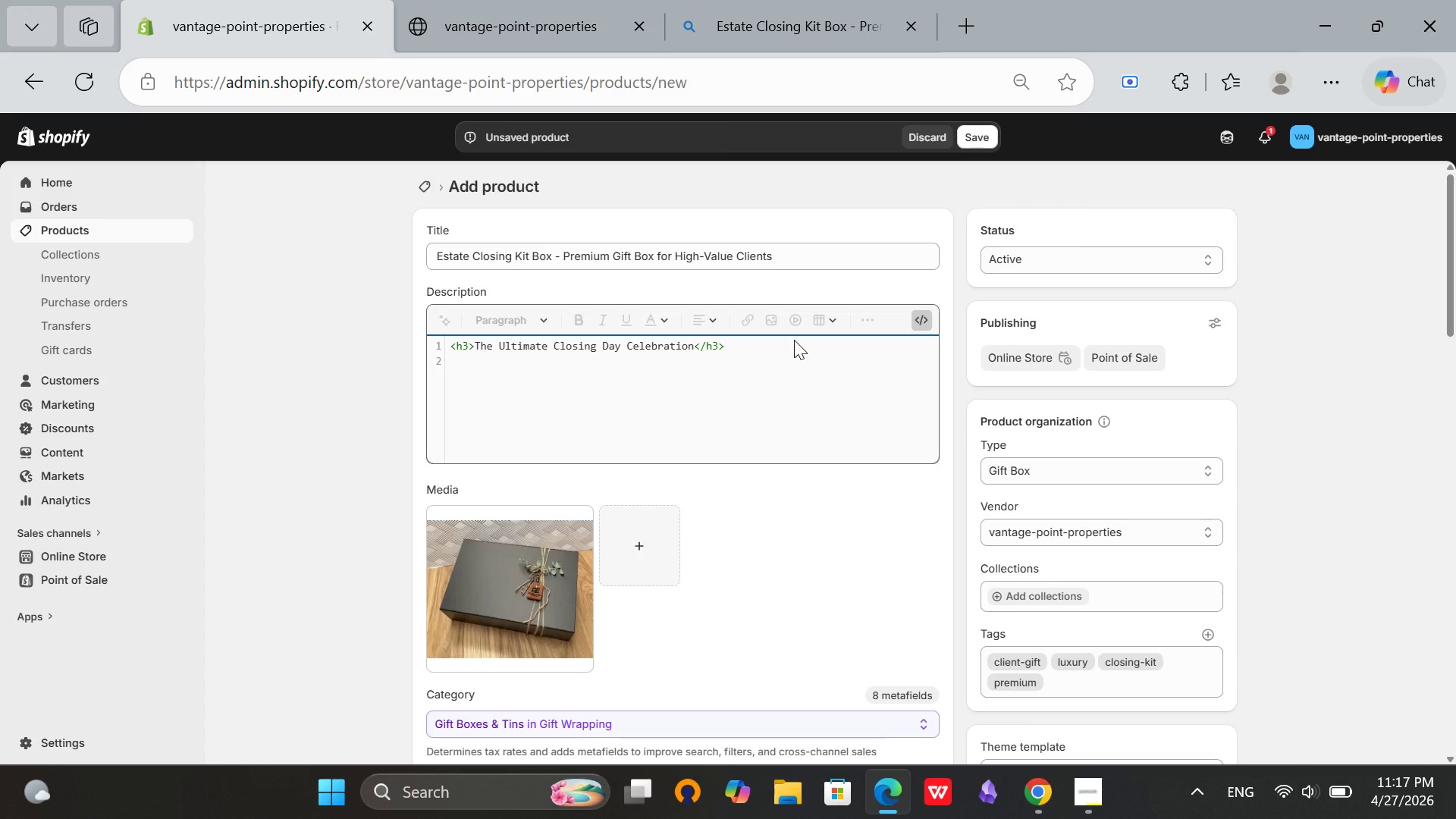 
key(Enter)
 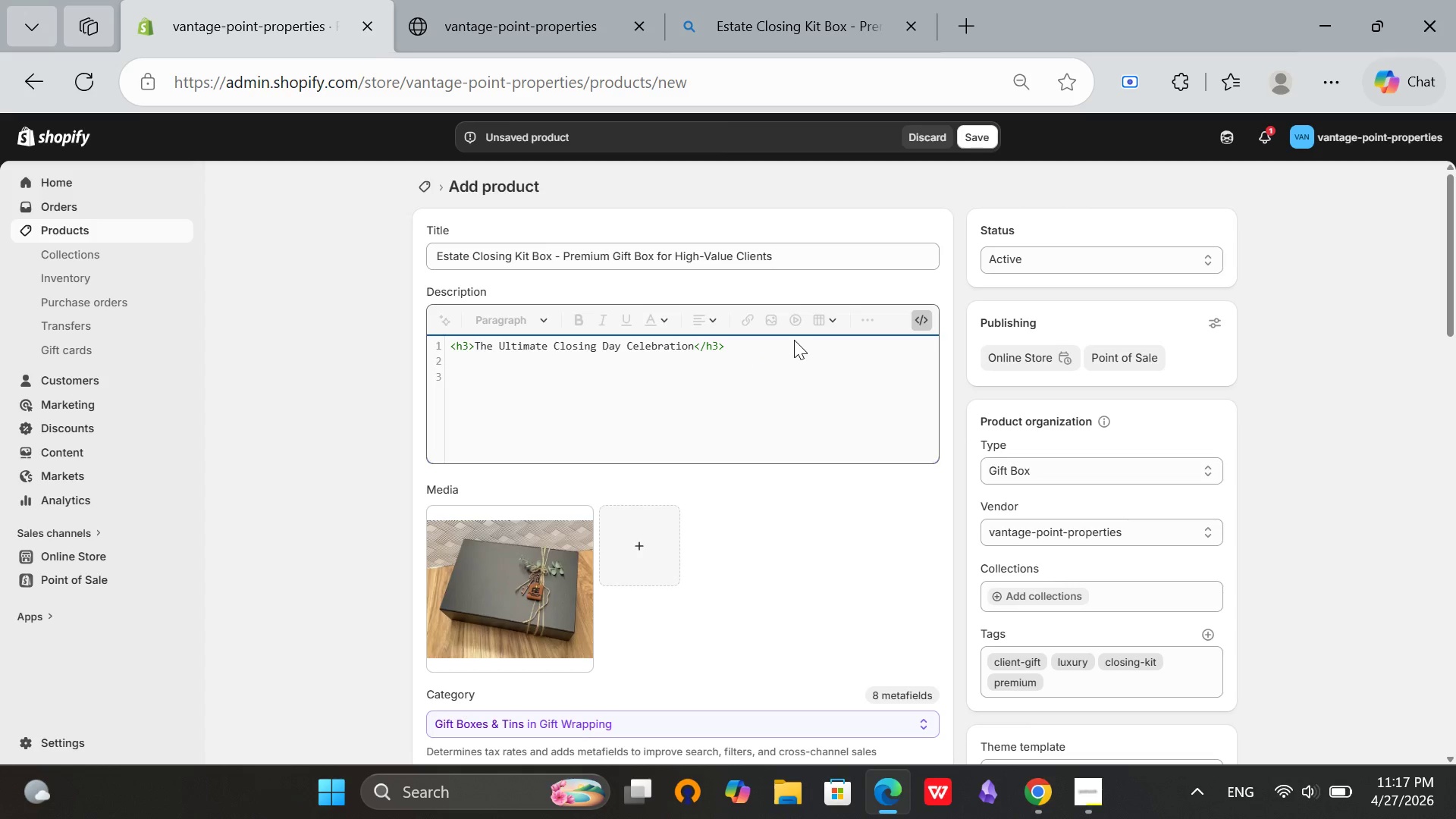 
type(<p>This i sn)
key(Backspace)
key(Backspace)
key(Backspace)
type(s not a gift bag. It is a wooden estate box, hnged and latched, that opens to revel a curated collectin of closng day e)
key(Backspace)
type(uxuries. For the client who just o)
key(Backspace)
type(purchased a legacy property,)
key(Backspace)
type(the agent wh negotiated the deal)
 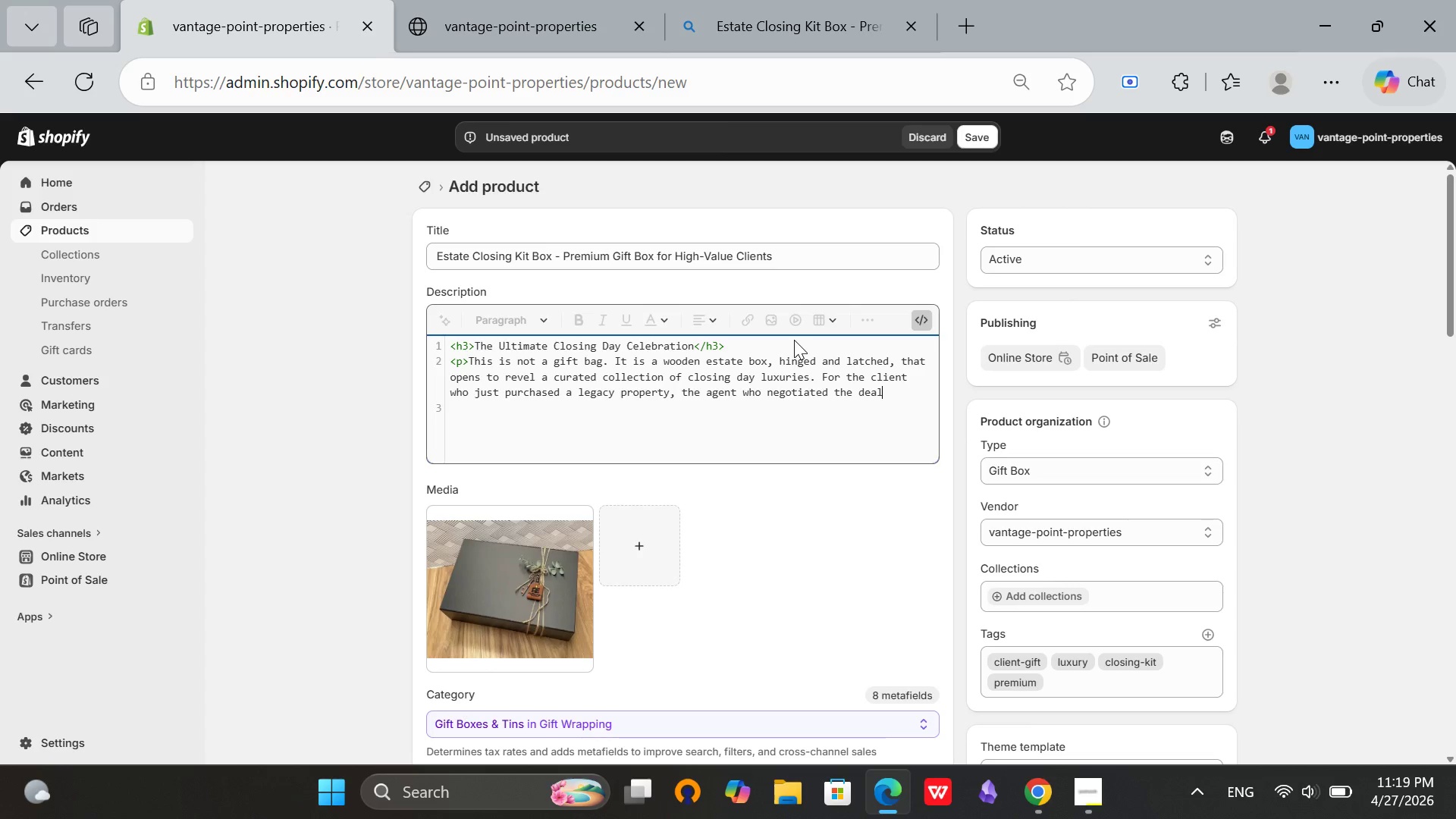 
type( of the year, or the referral artner who delivered a dream listing.</p>)
 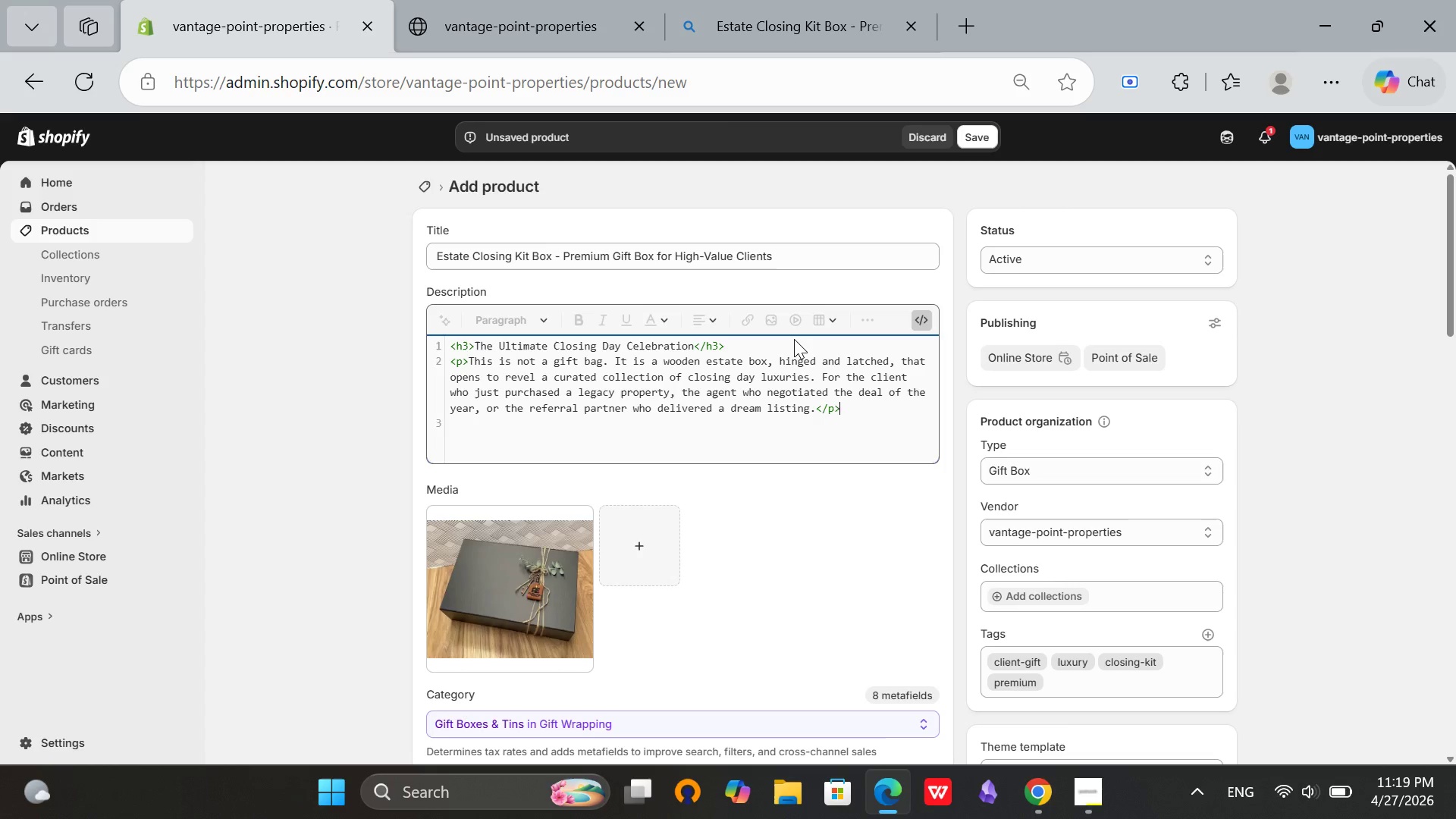 
key(Enter)
 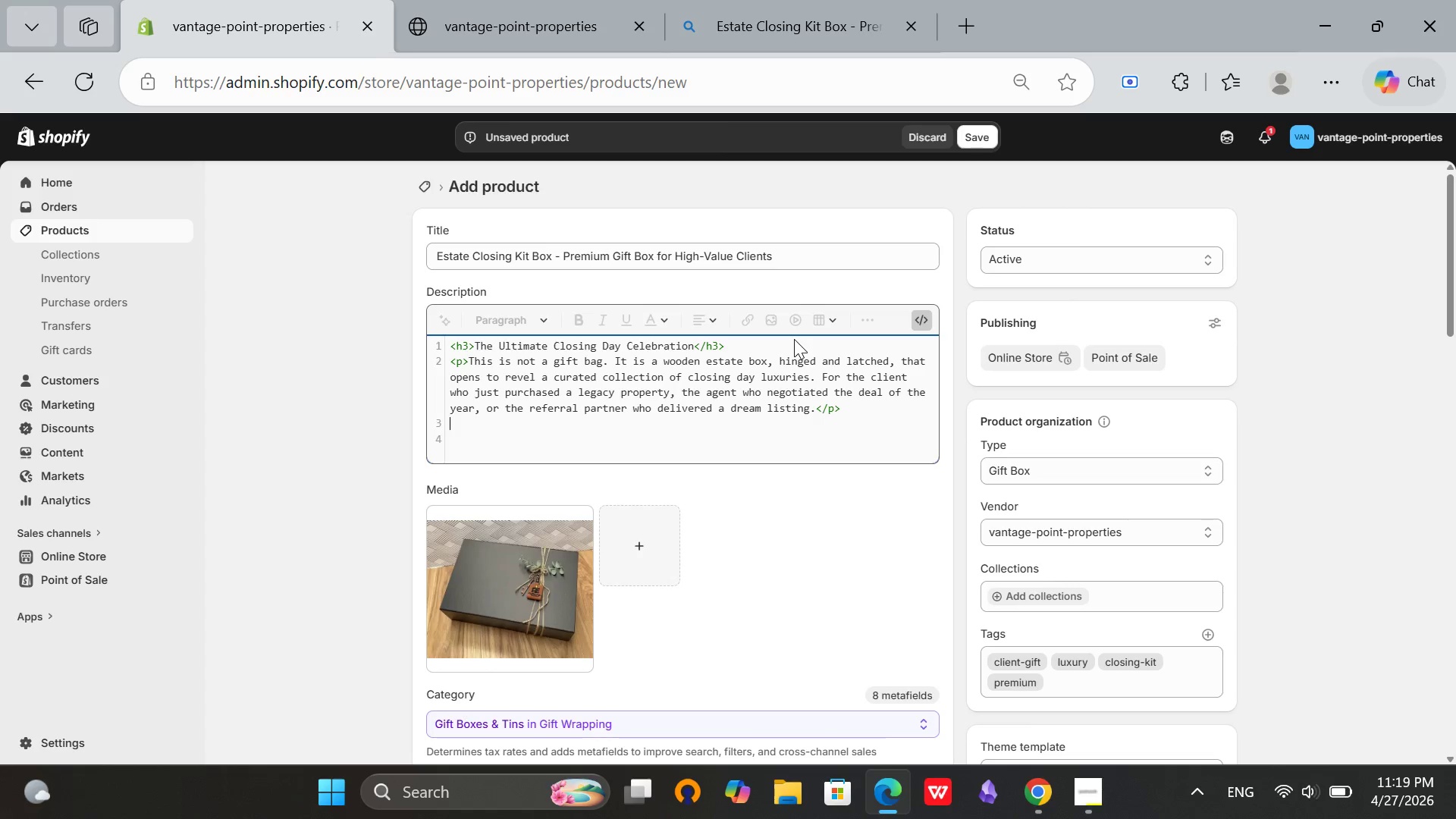 
type(<p>The box arrives wrapped in cream linen with a wax seal. Inside: a New Hmeowner Leathr)
key(Backspace)
type(er Prtfolio()
key(Backspace)
type( (tan fi)
key(Backspace)
type(ull-gran Italian L)
key(Backspace)
type(leather, embossed with)
 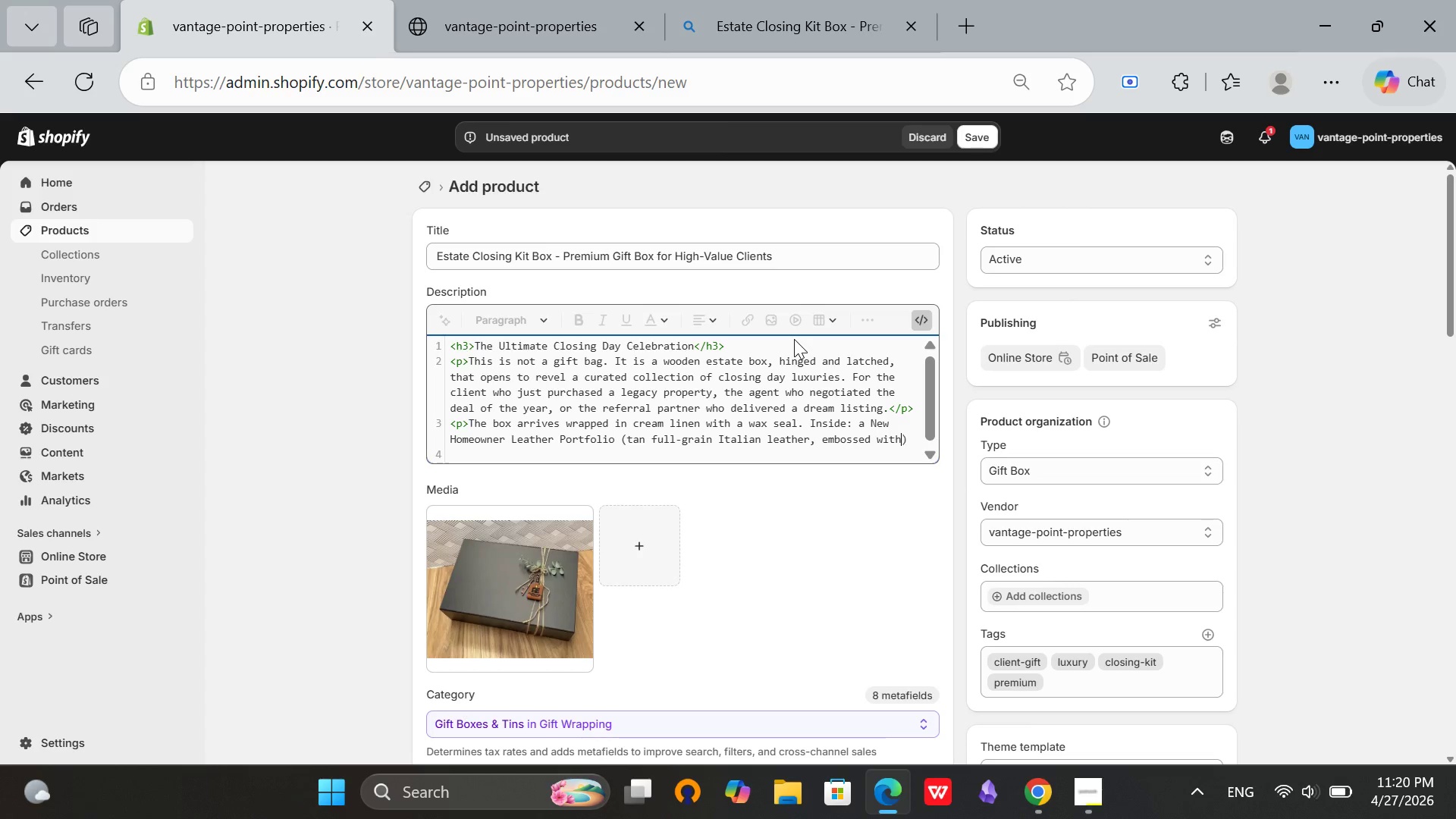 
type( "h)
key(Backspace)
type(Hme. The beginning ofeverythng.)
 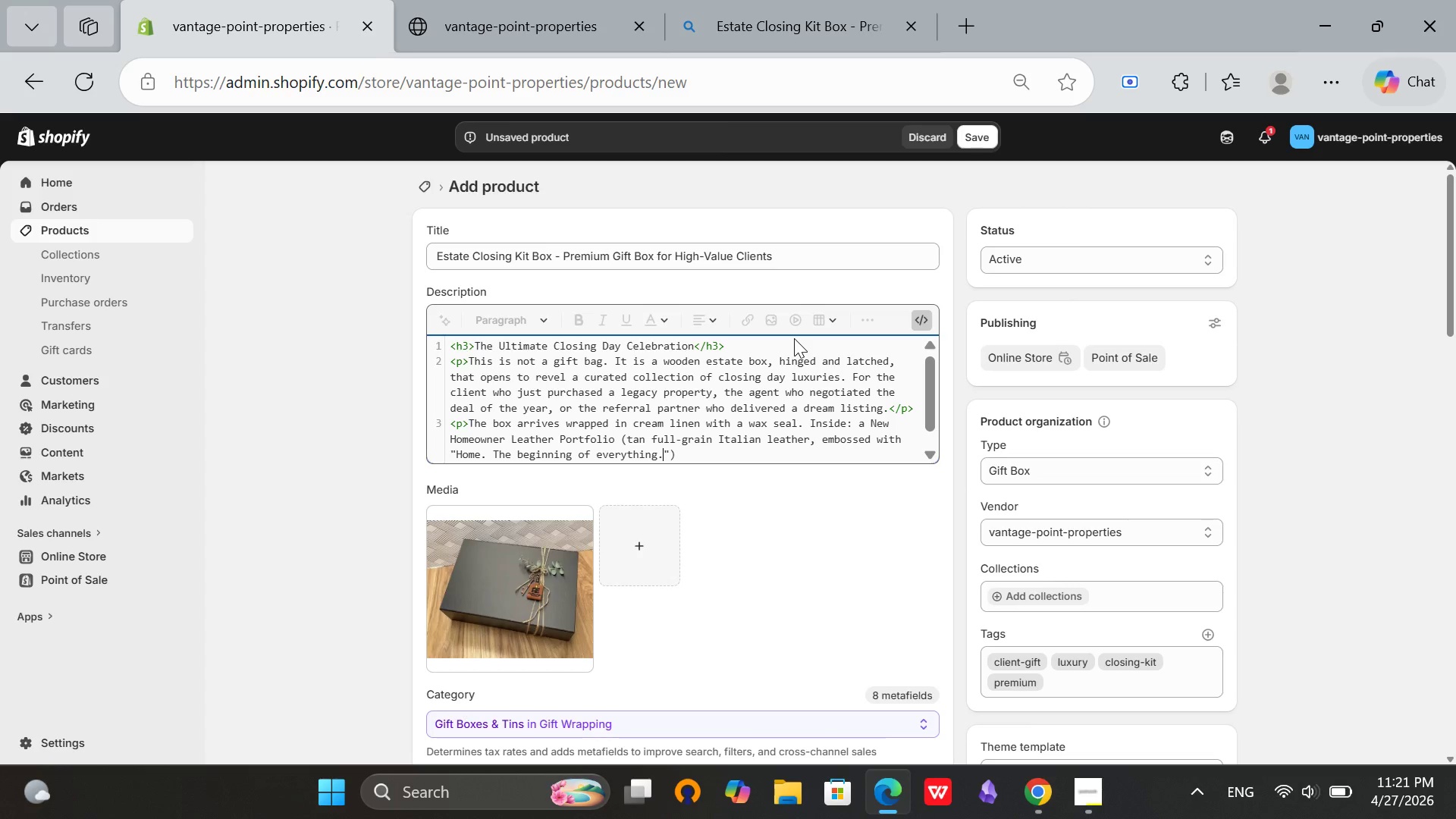 
key(ArrowRight)
 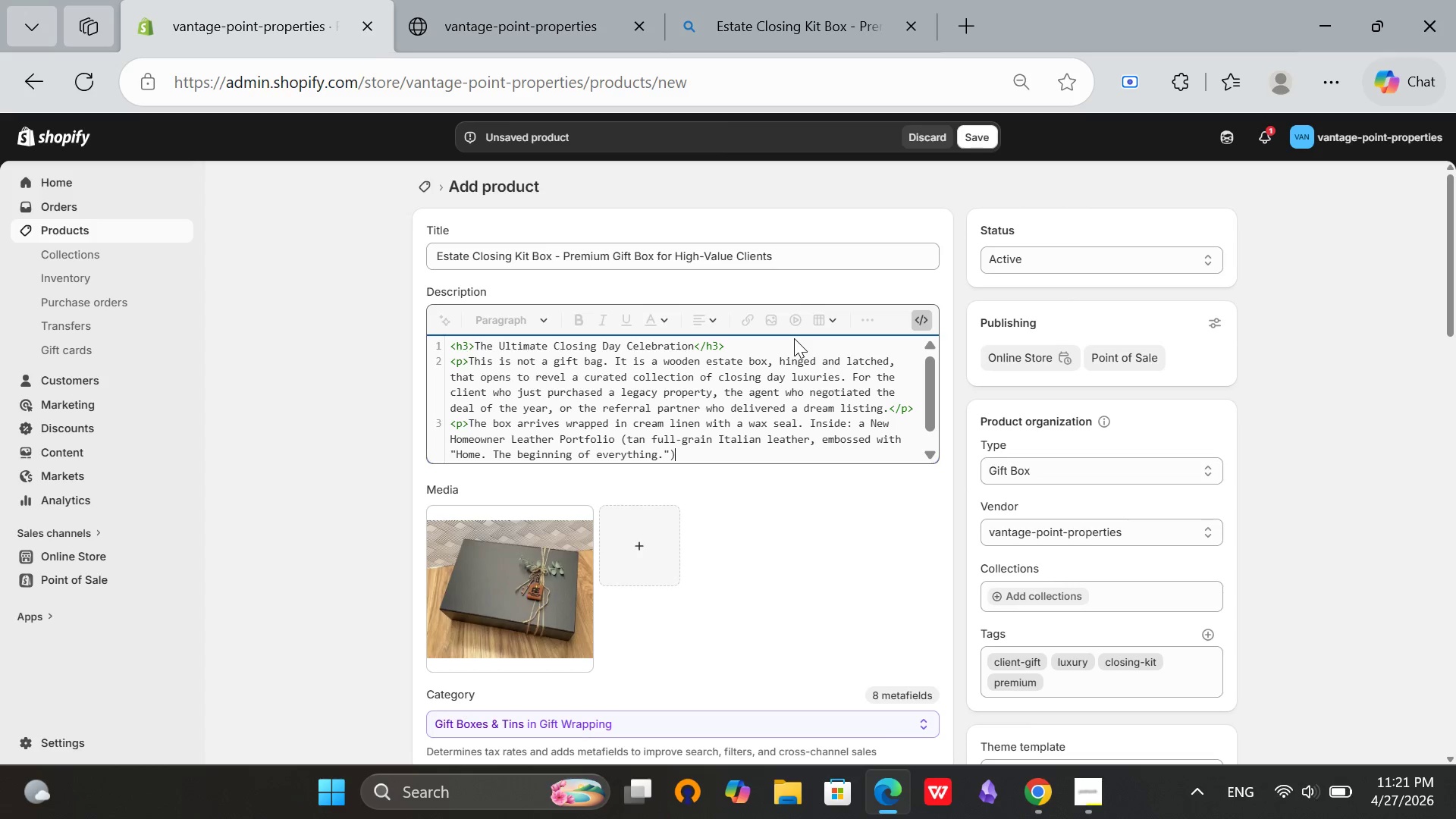 
key(ArrowRight)
 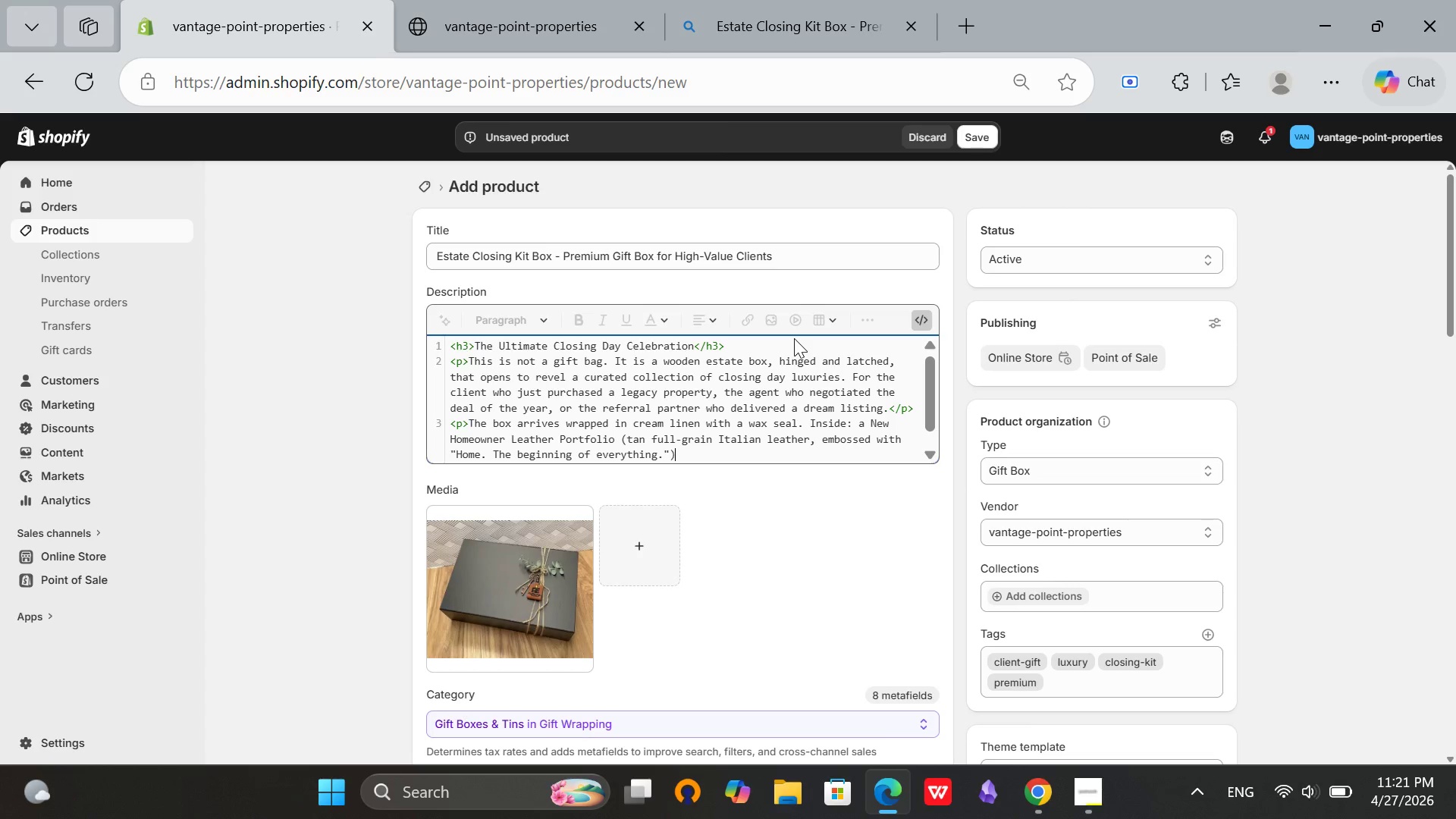 
type(, a Hand-poured Estate Candle (16oz )
key(Backspace)
type(, ntes of cedar, amber, and bergamot)
 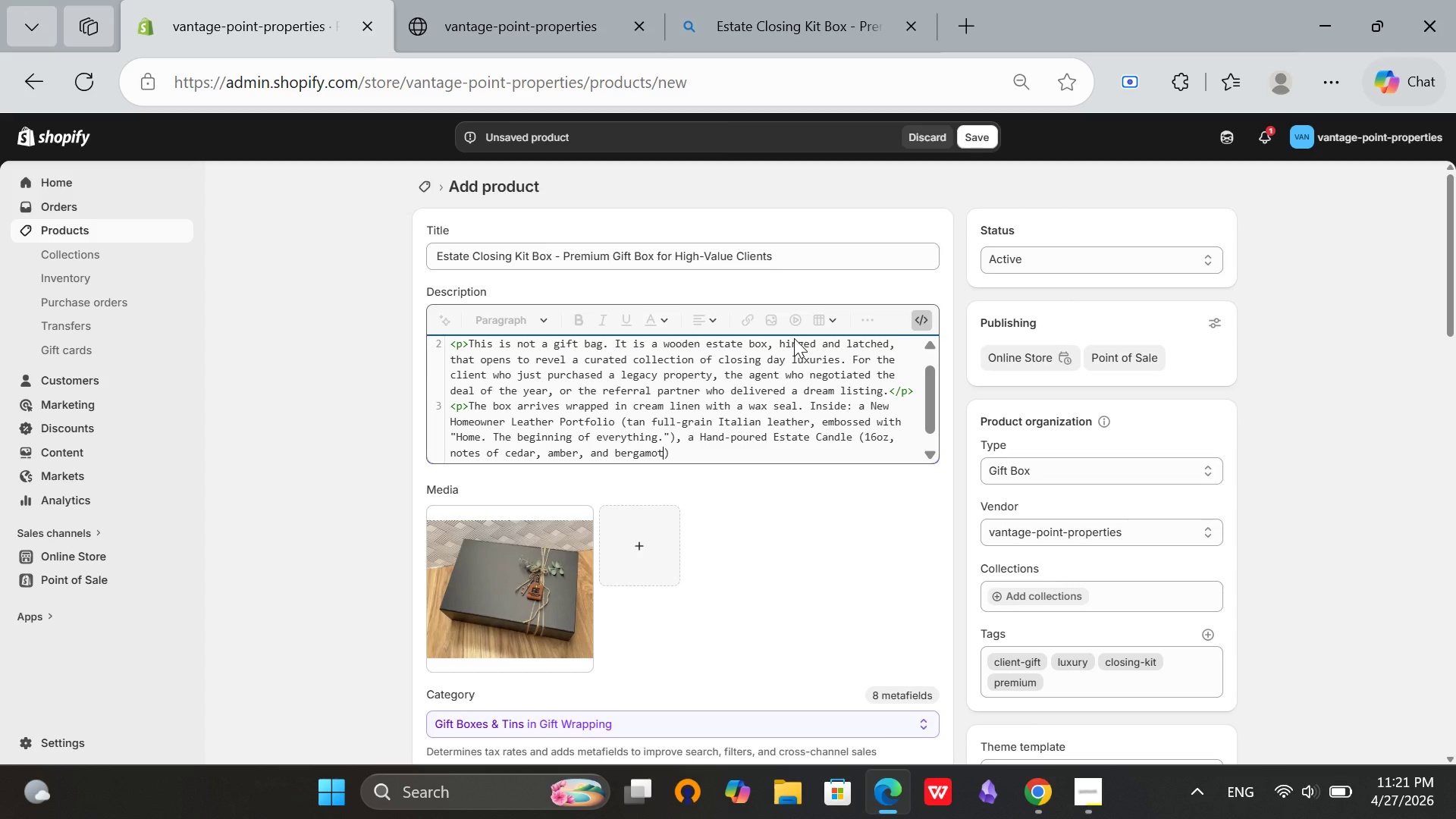 
 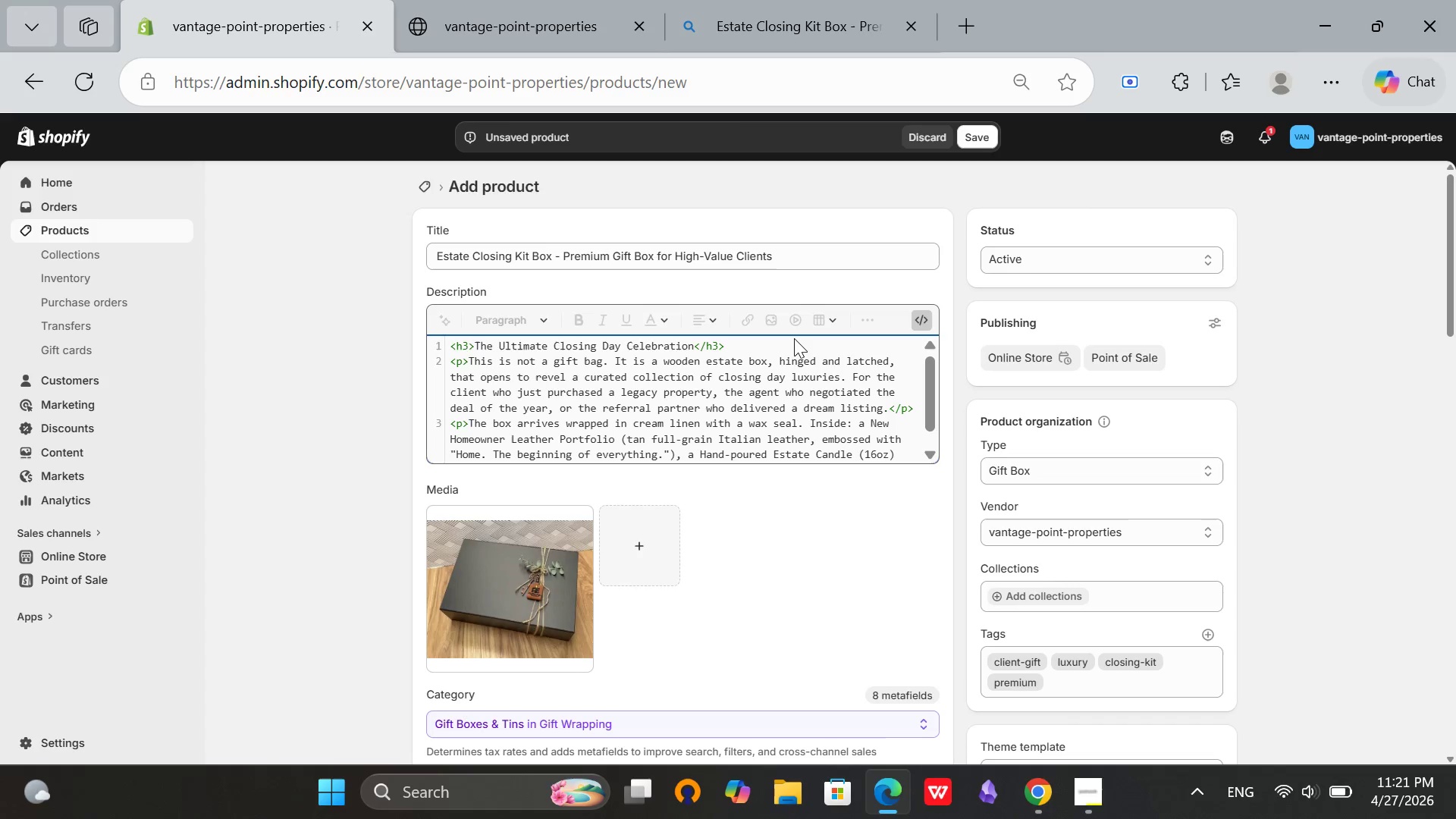 
hold_key(key=ShiftRight, duration=1.06)
 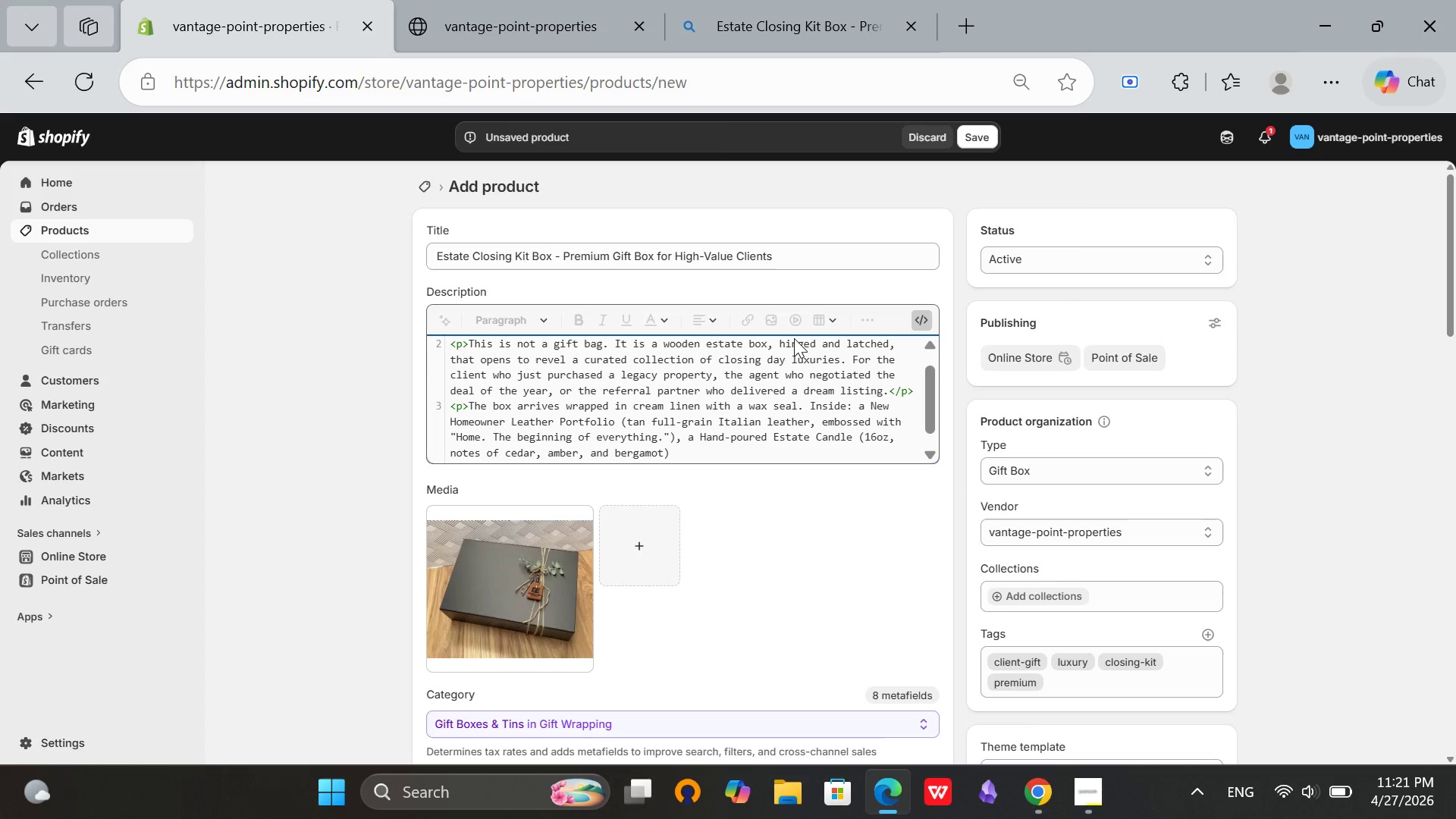 
wait(5.47)
 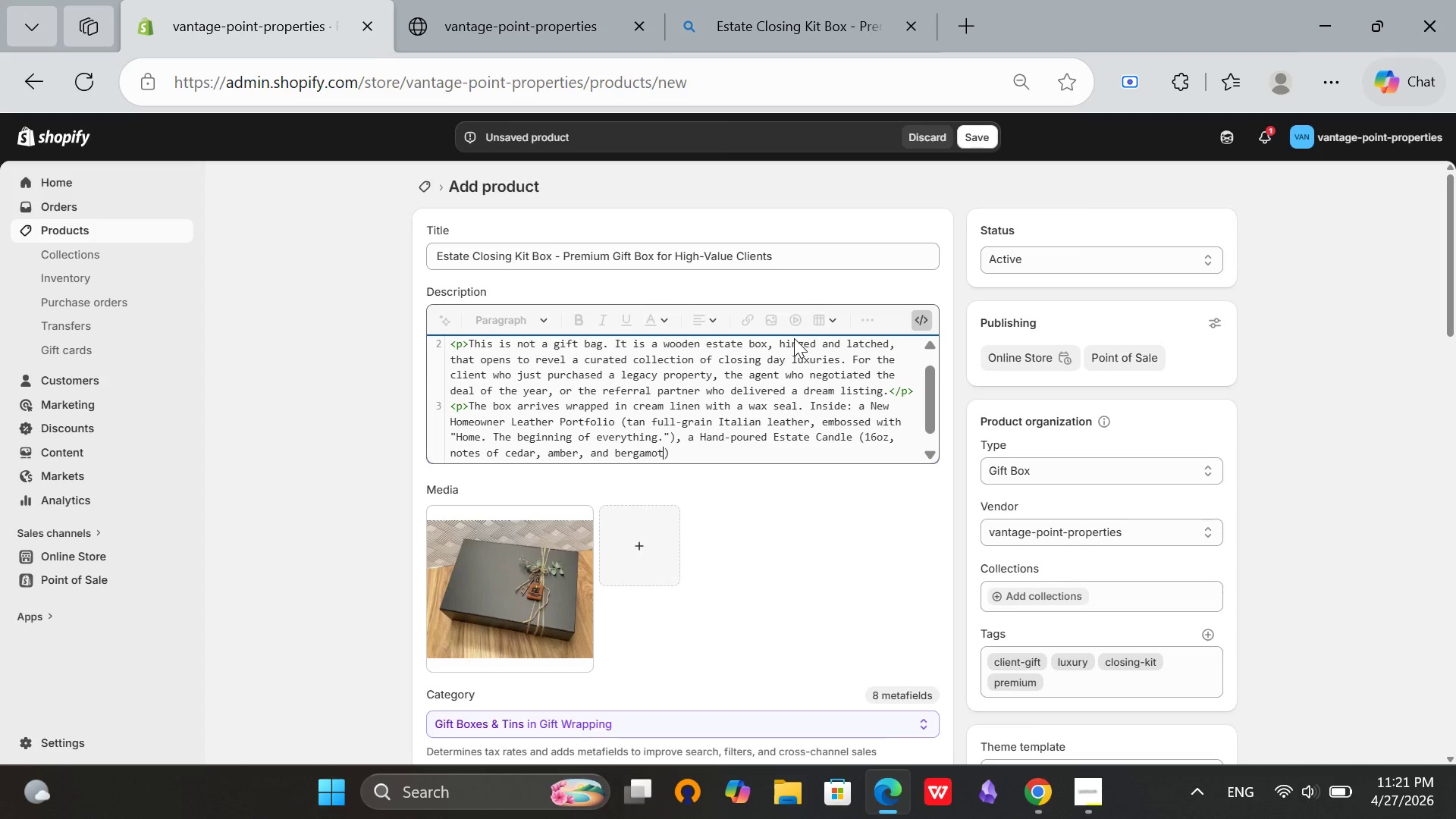 
key(Period)
 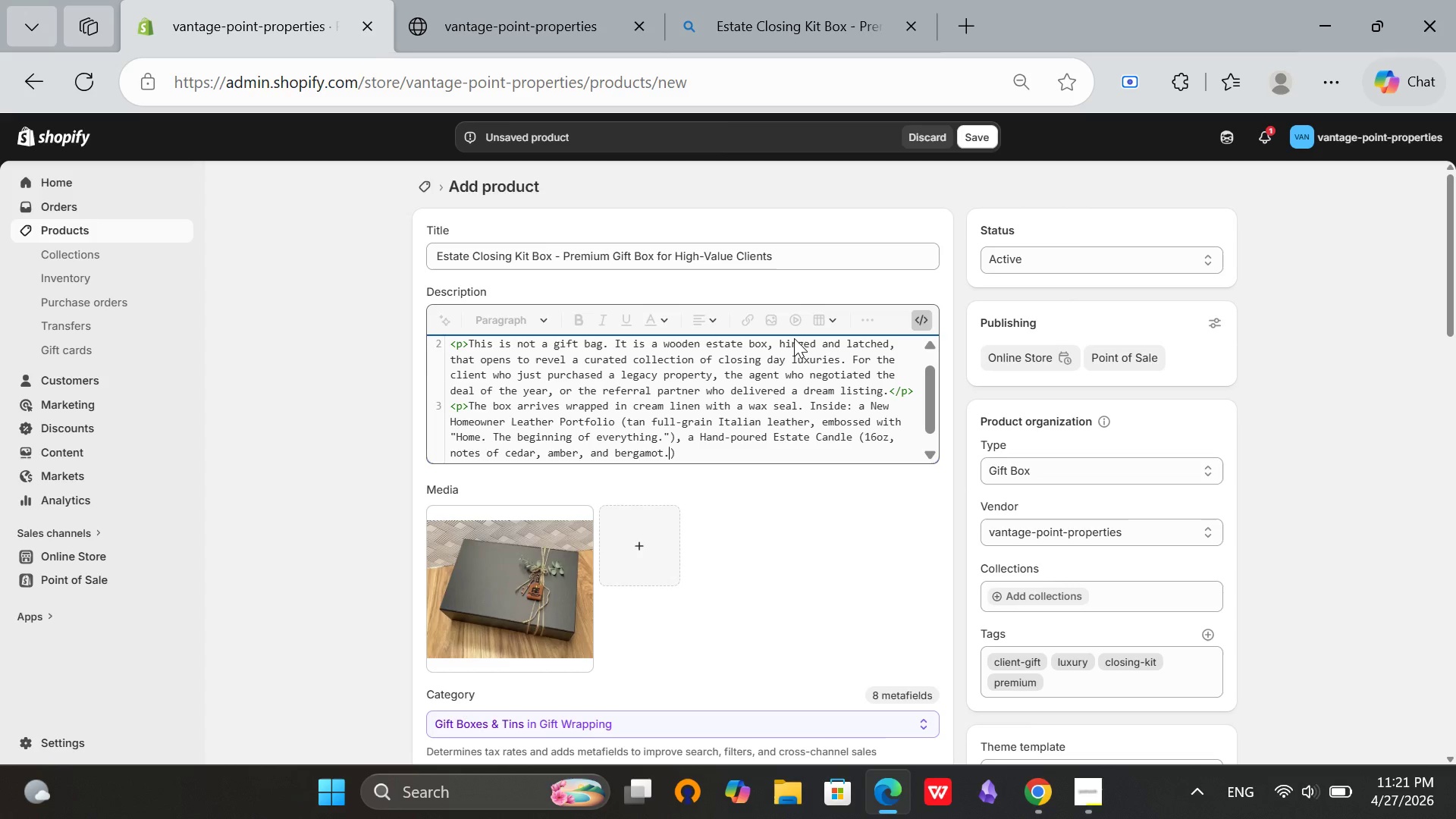 
key(Backspace)
 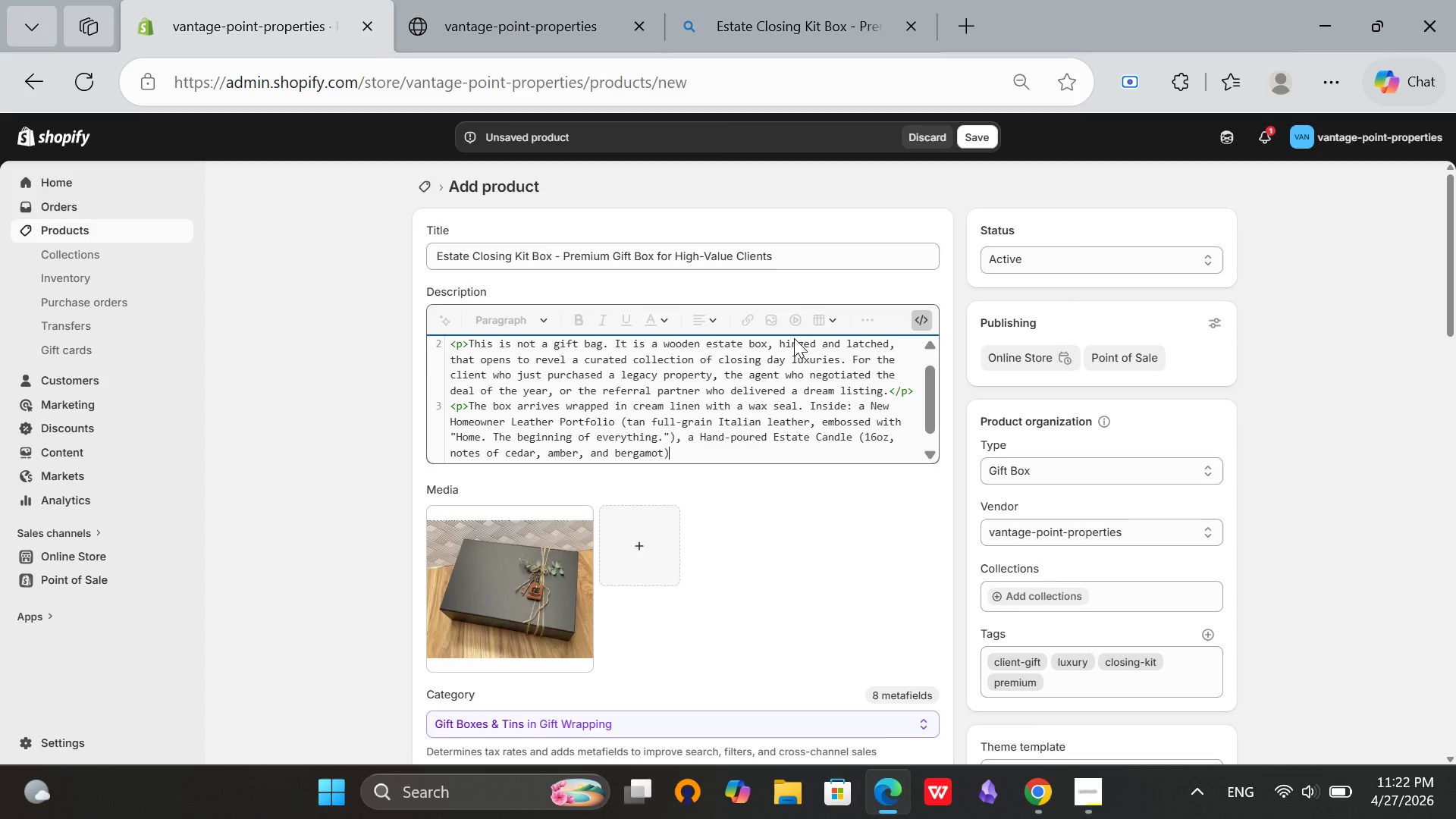 
key(ArrowRight)
 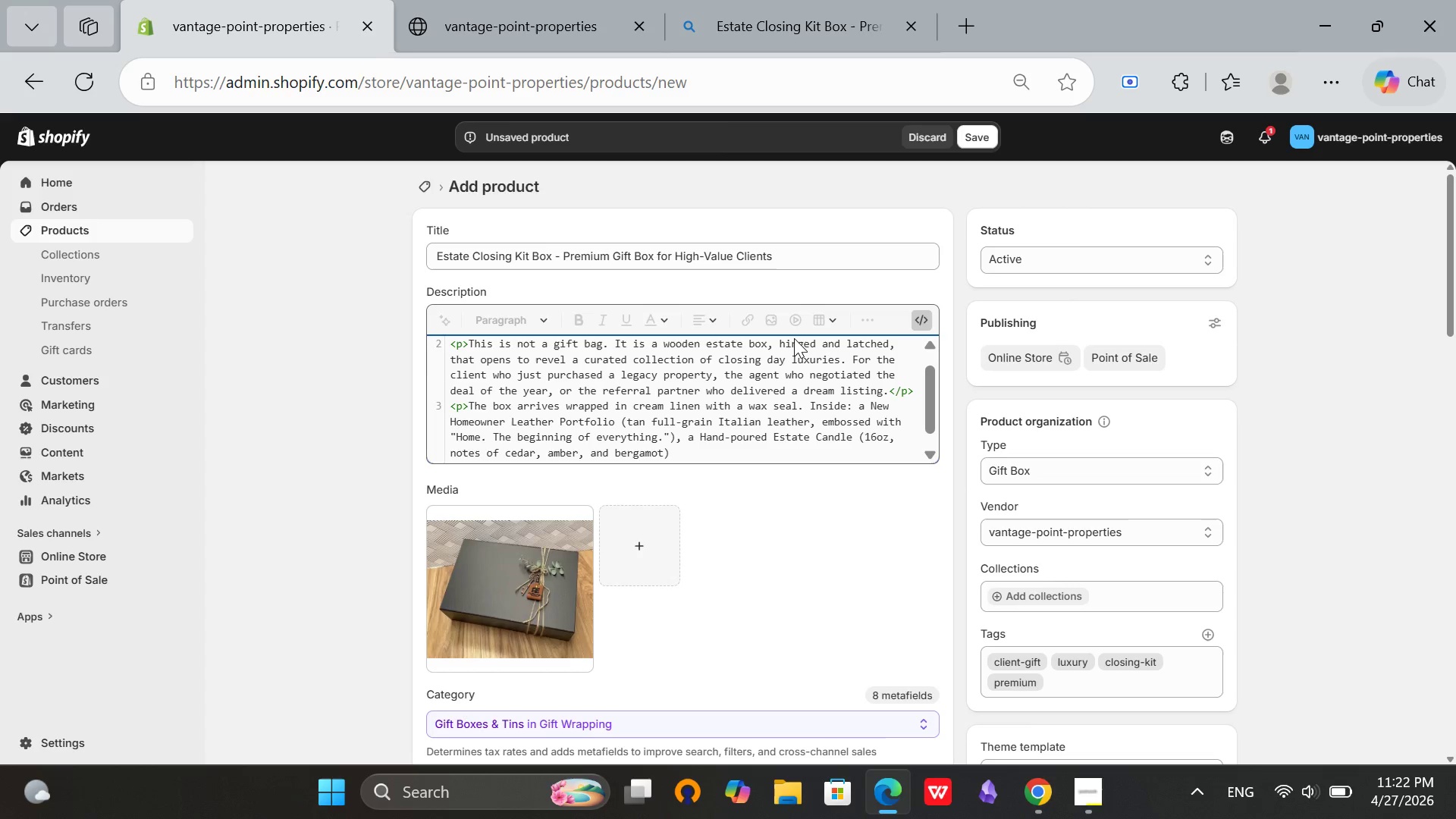 
key(Comma)
 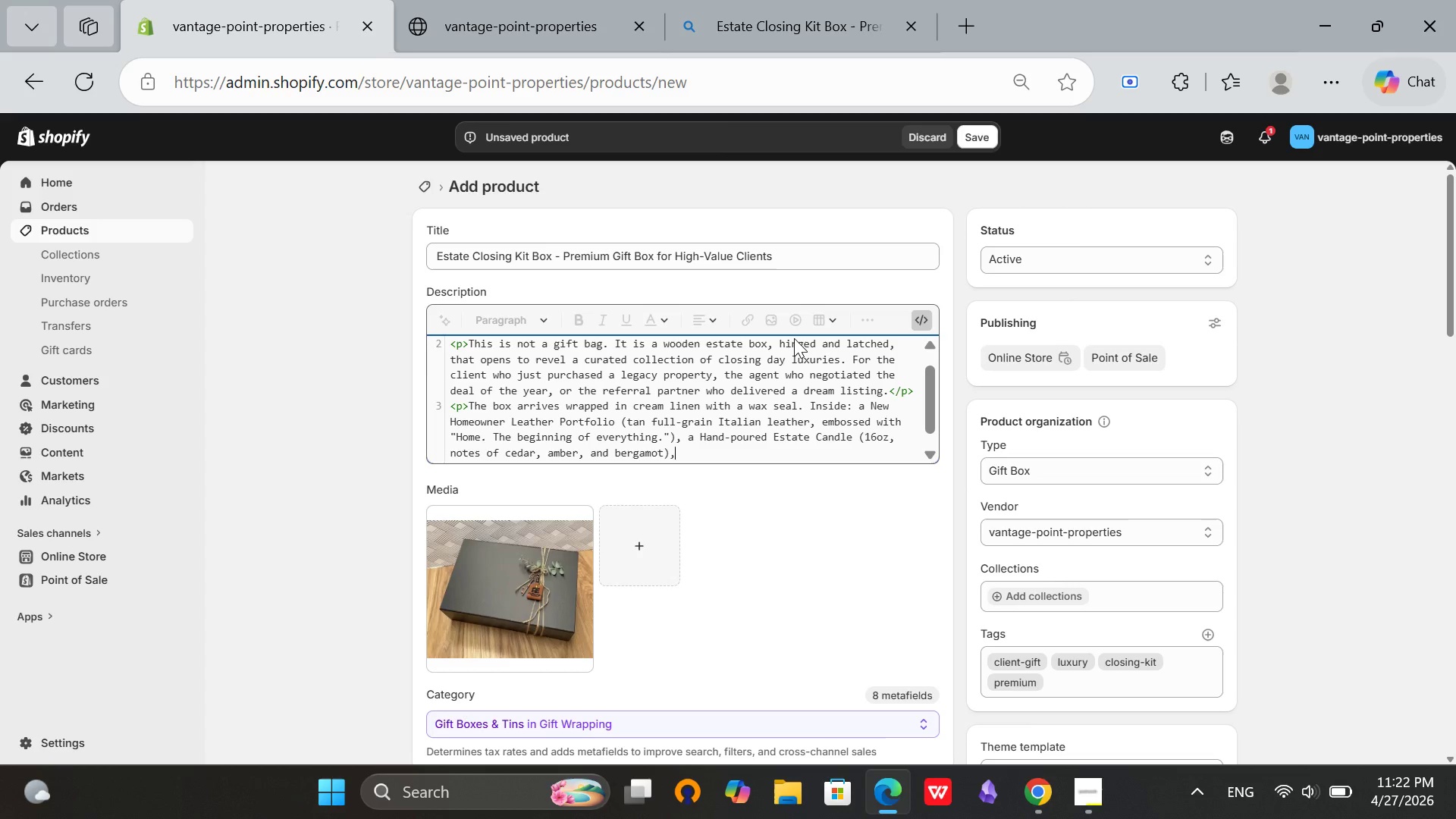 
key(Space)
 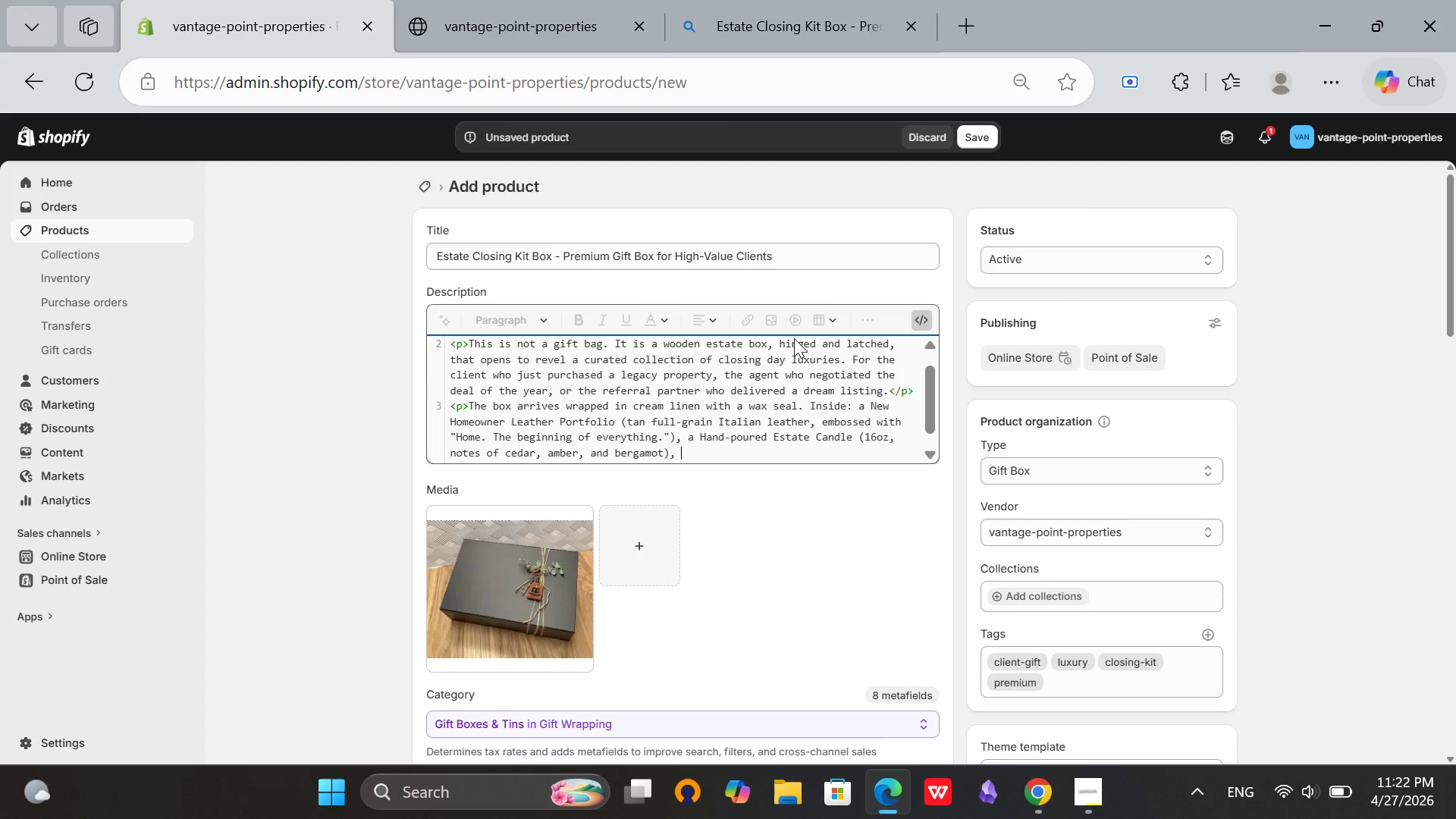 
wait(6.69)
 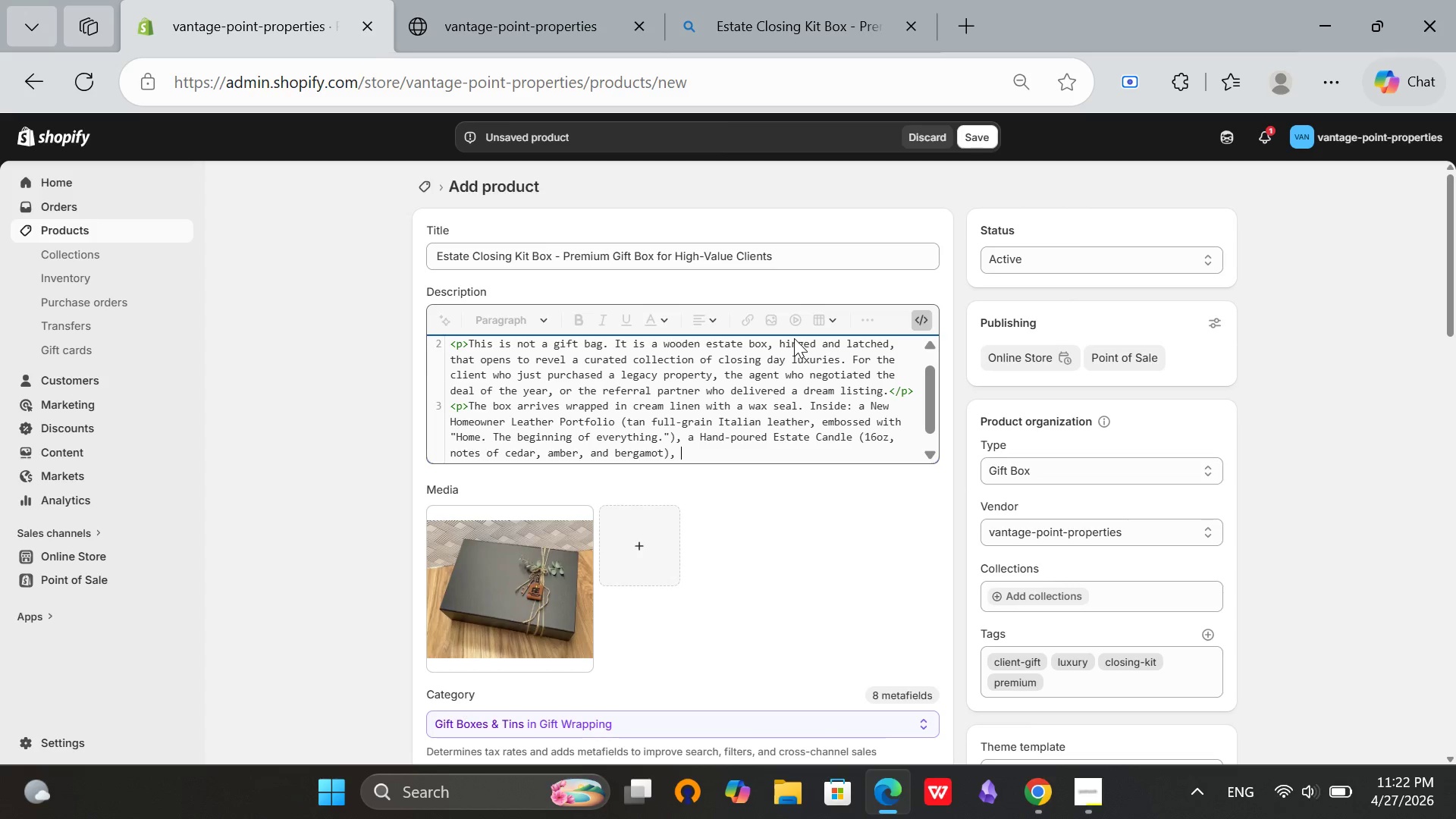 
type(an Artisal)
key(Backspace)
type(n Local Honey SEt (three 8z h)
key(Backspace)
type(jars), a brass house charm, and two )
 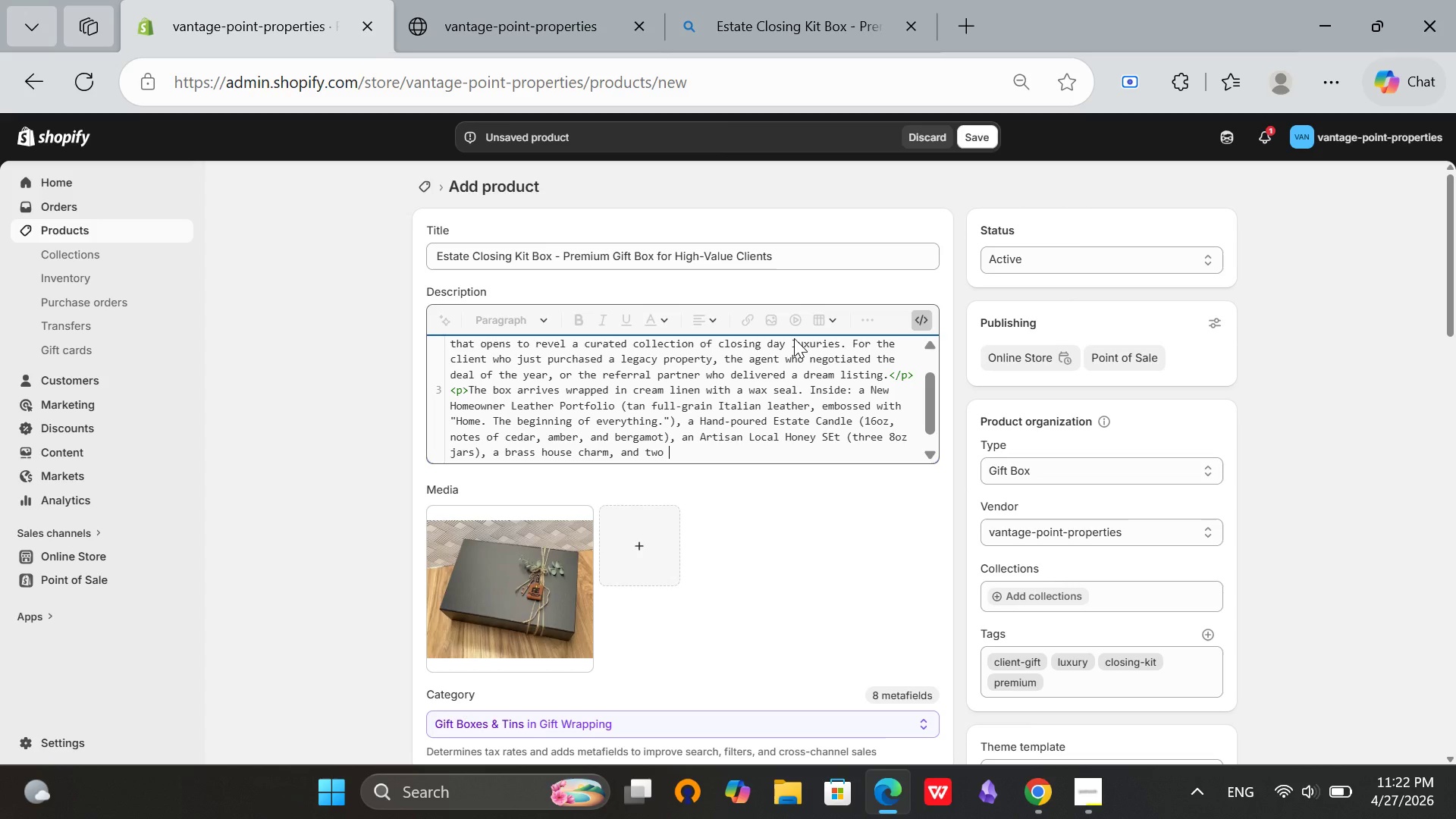 
wait(8.98)
 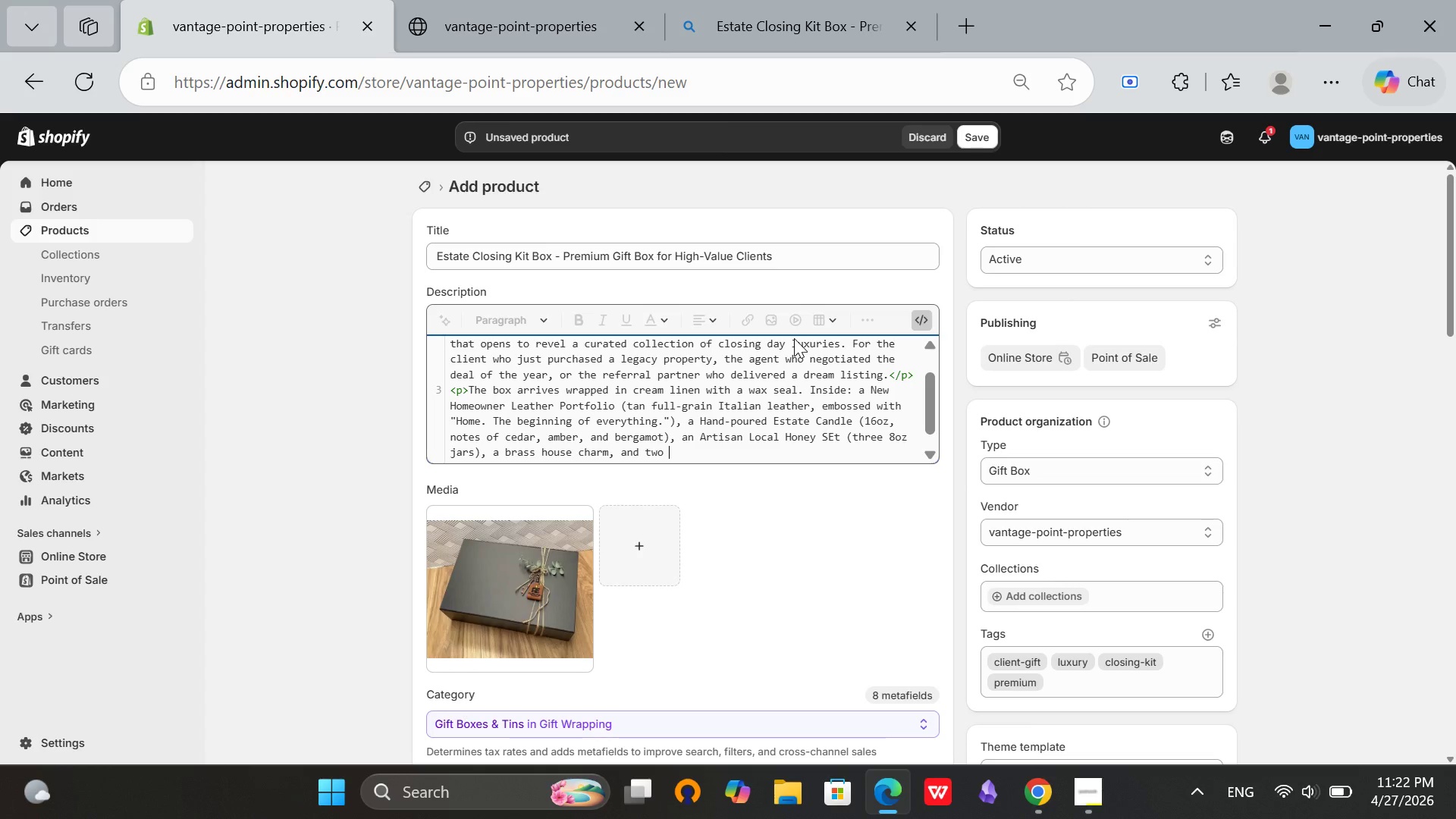 
type(flutes )
 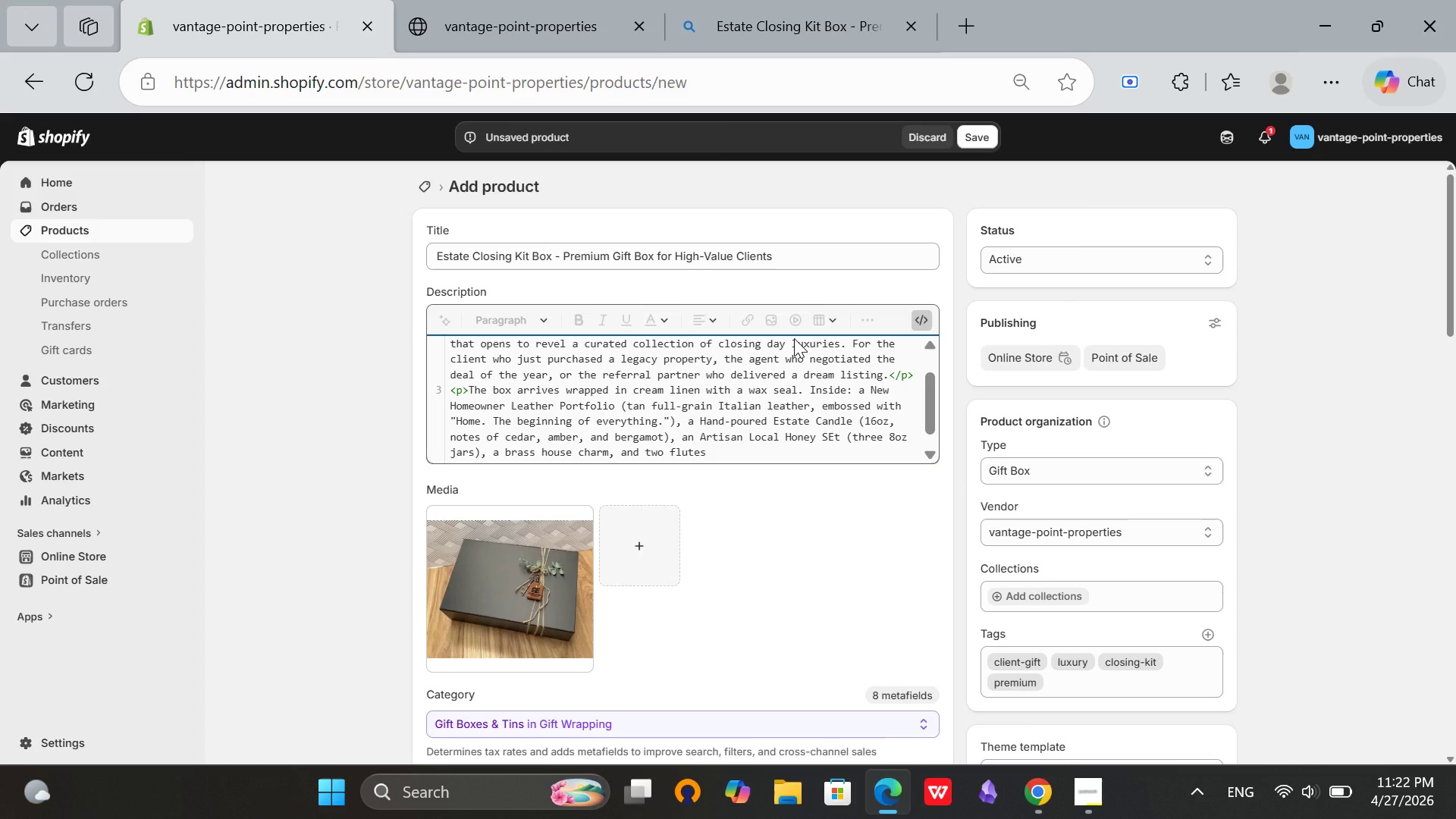 
hold_key(key=O, duration=0.39)
 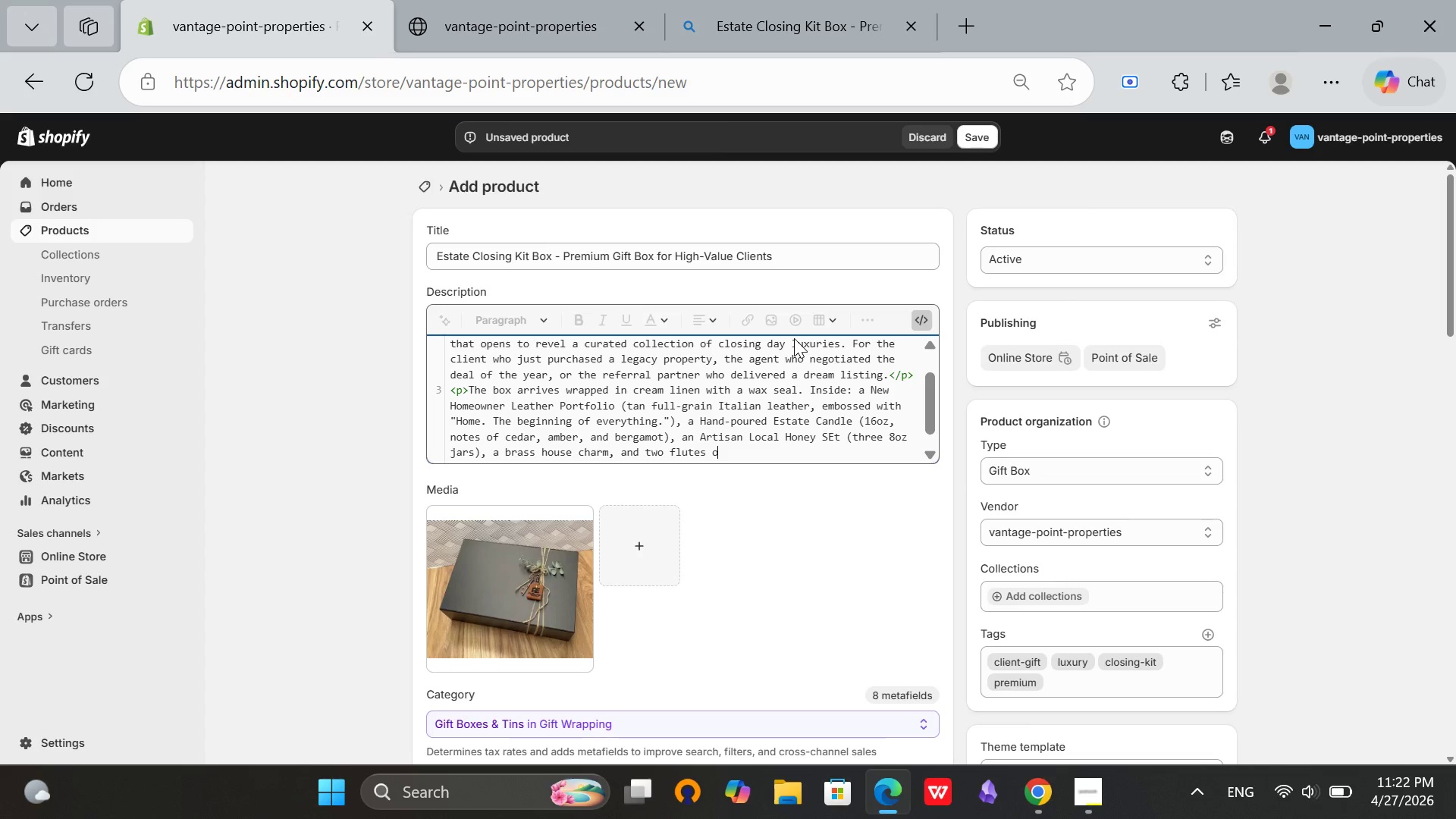 
type(f local so)
key(Backspace)
type(parkling wine. Everything reseted in aresu)
key(Backspace)
type(usable oak box with bradd)
key(Backspace)
type(barware)
 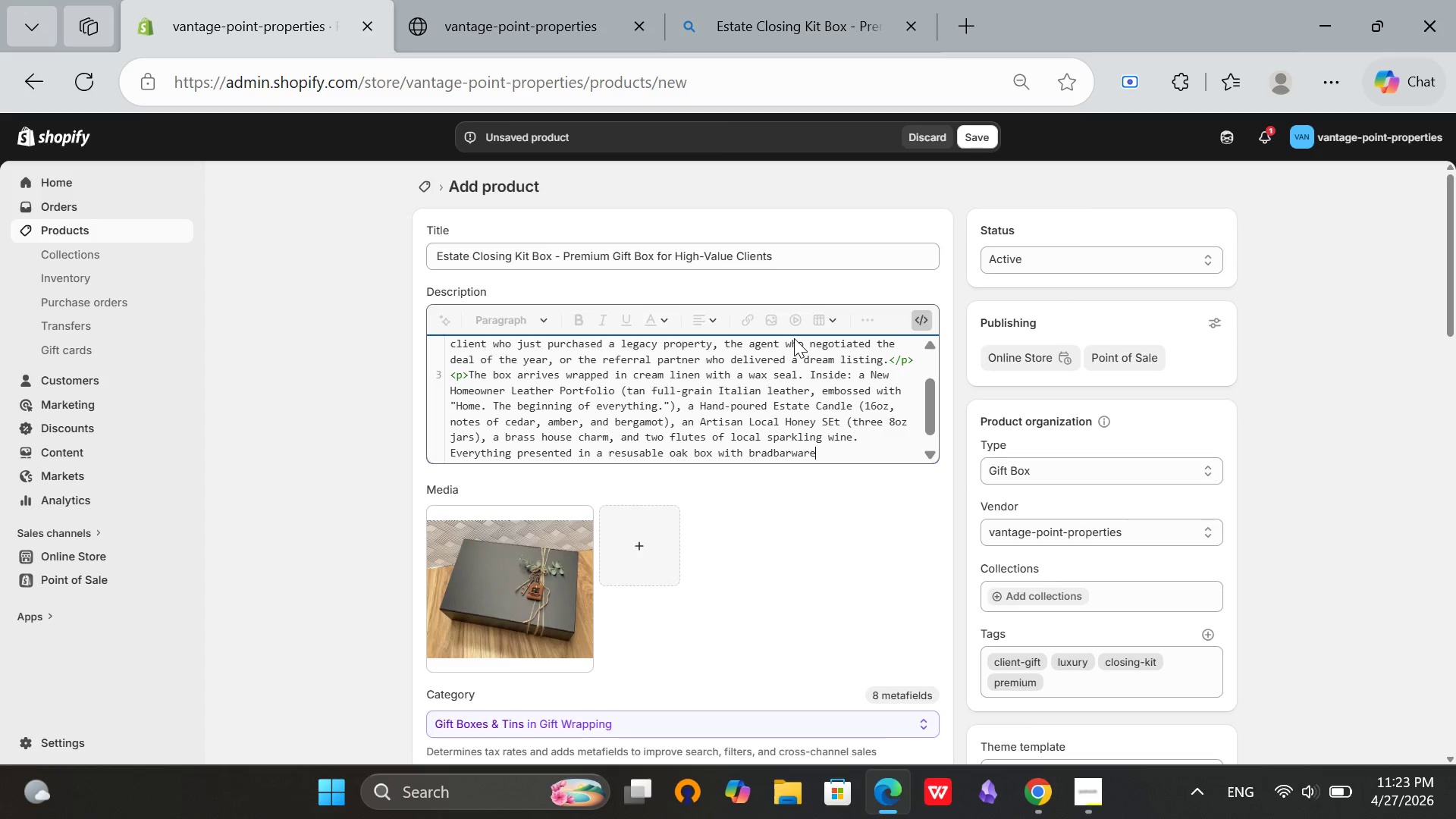 
wait(15.28)
 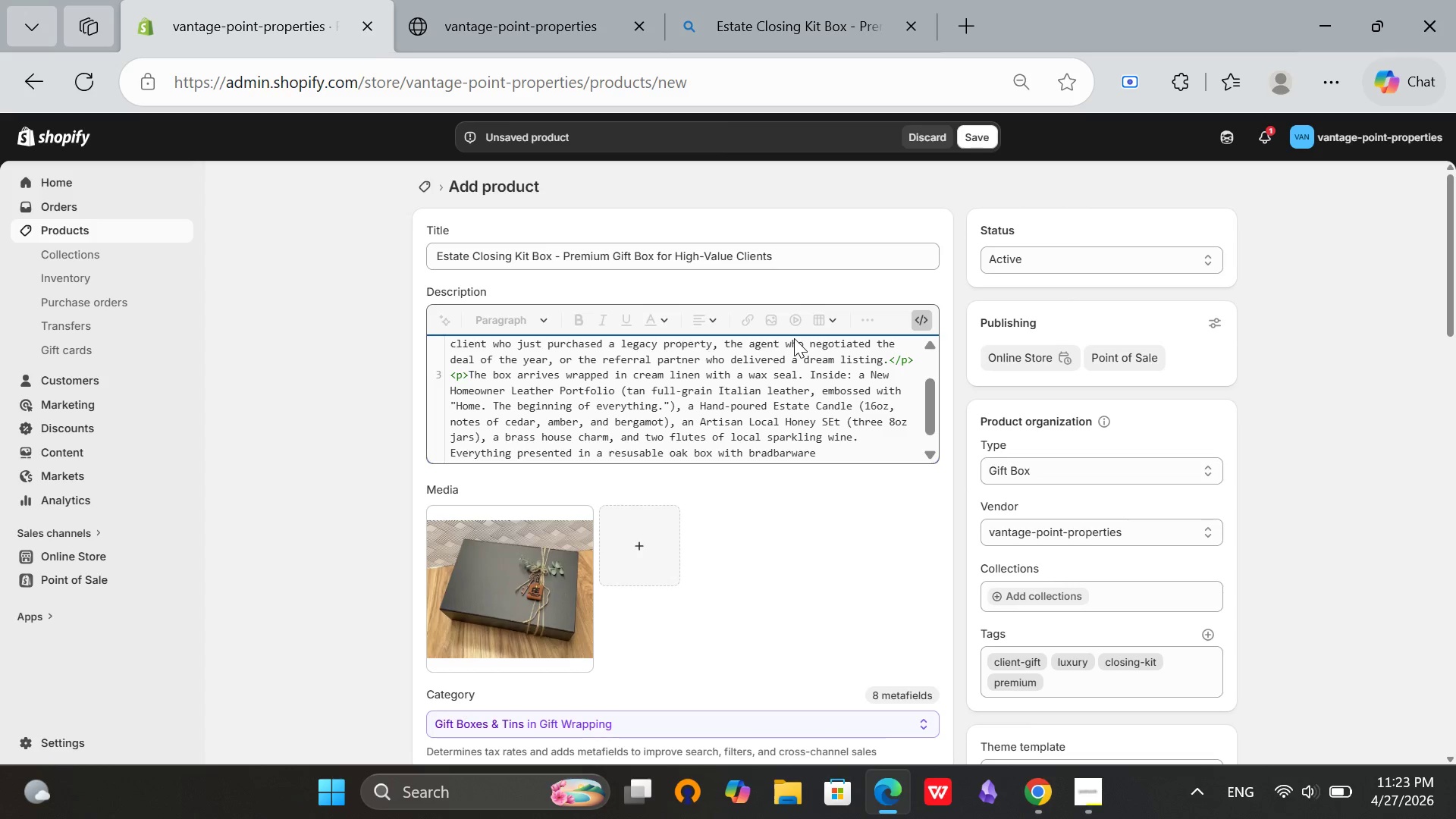 
hold_key(key=Backspace, duration=0.67)
 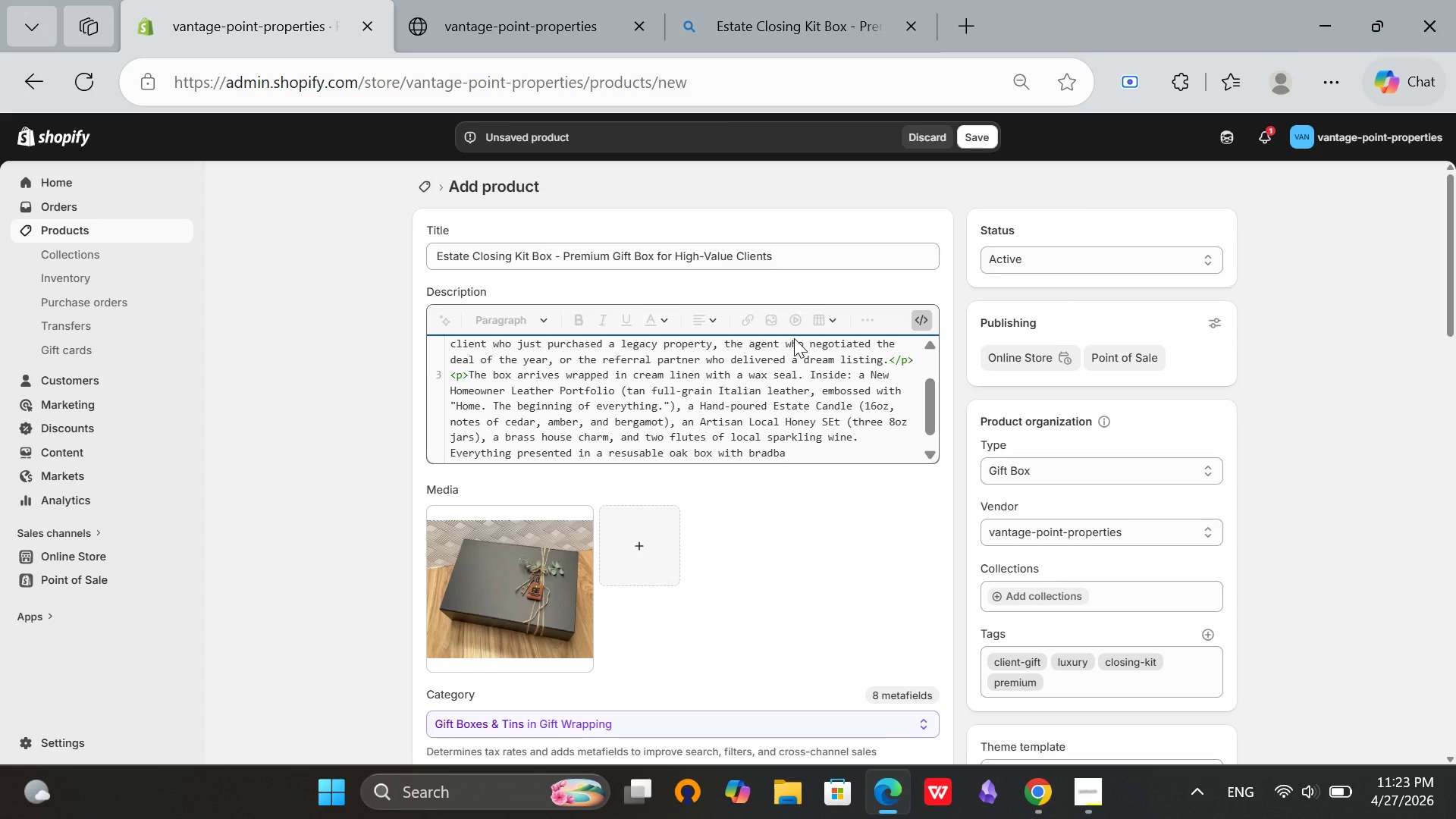 
key(Backspace)
key(Backspace)
type(ss harware. TH)
key(Backspace)
type(he lid is engraved with the closing)
 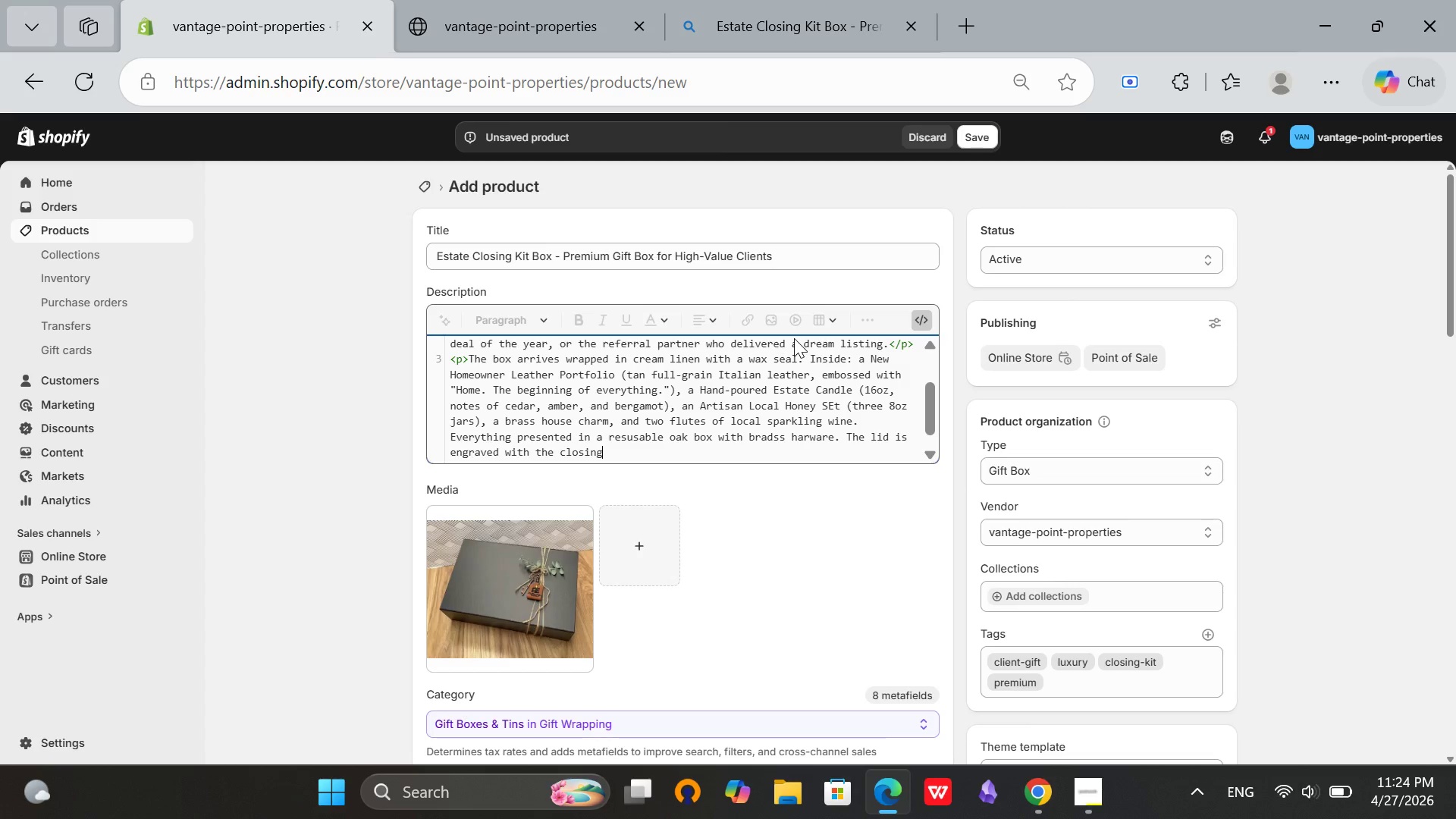 
wait(10.38)
 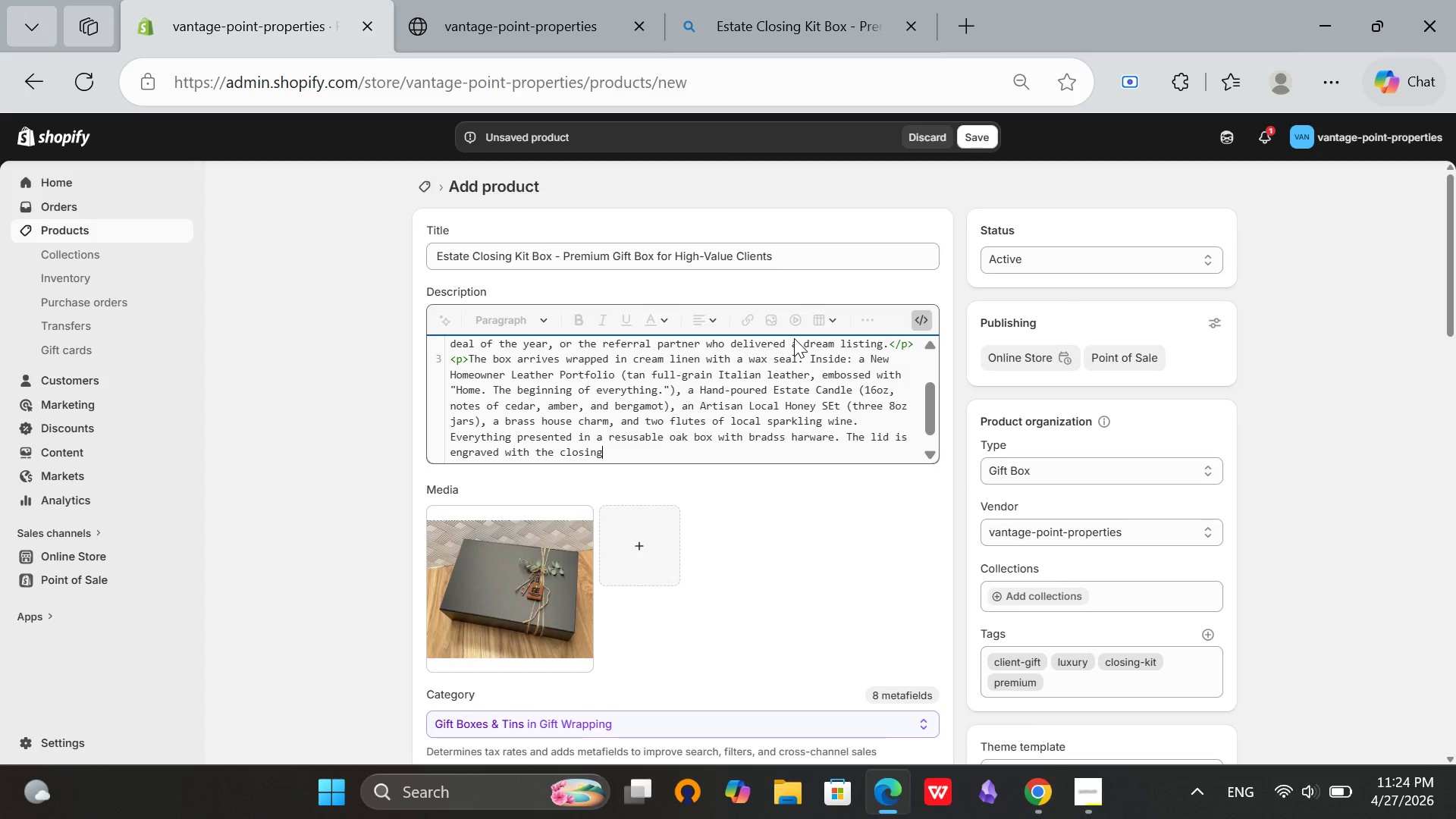 
scroll: coordinate [758, 369], scroll_direction: up, amount: 3.0
 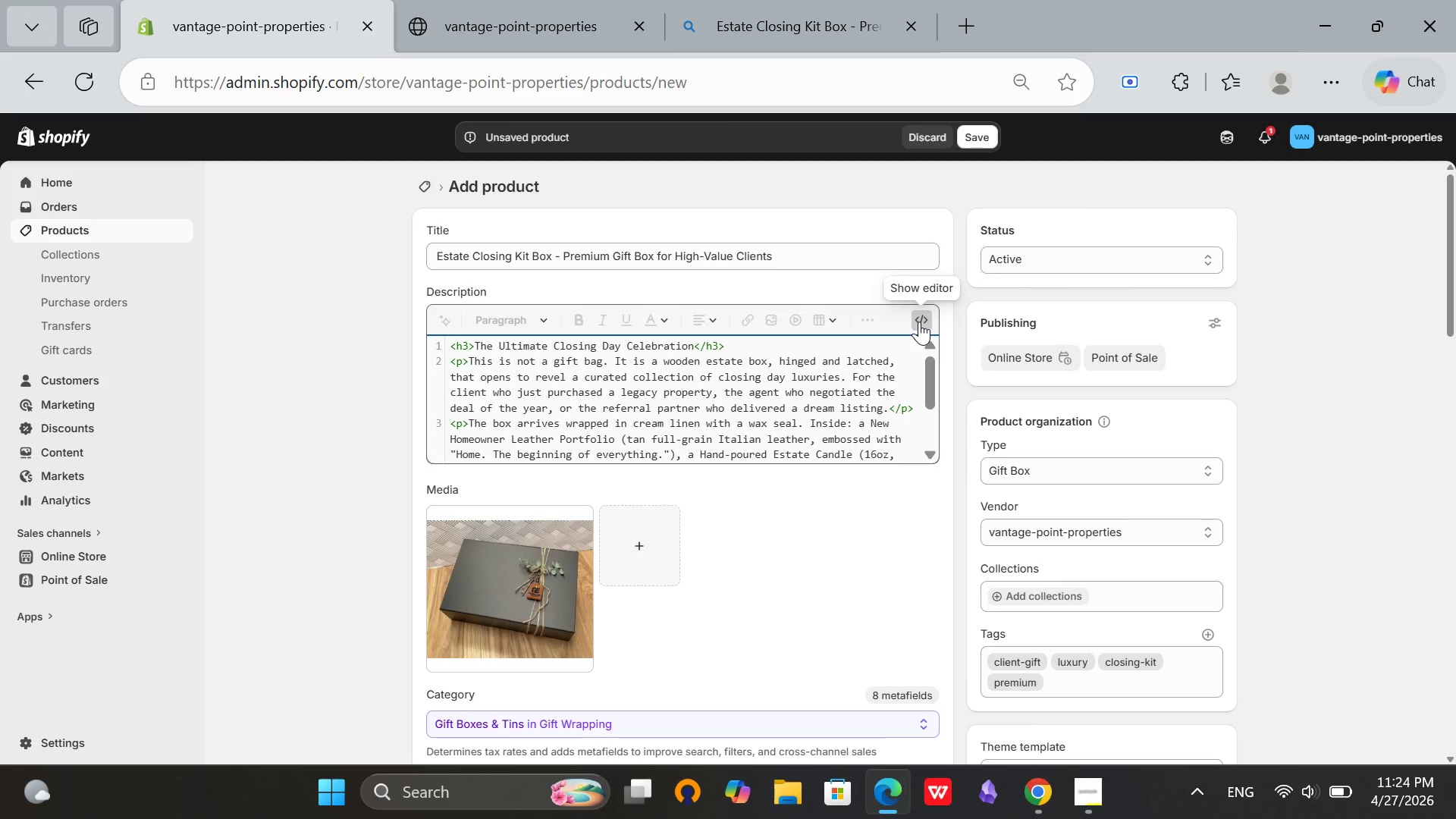 
left_click([919, 322])
 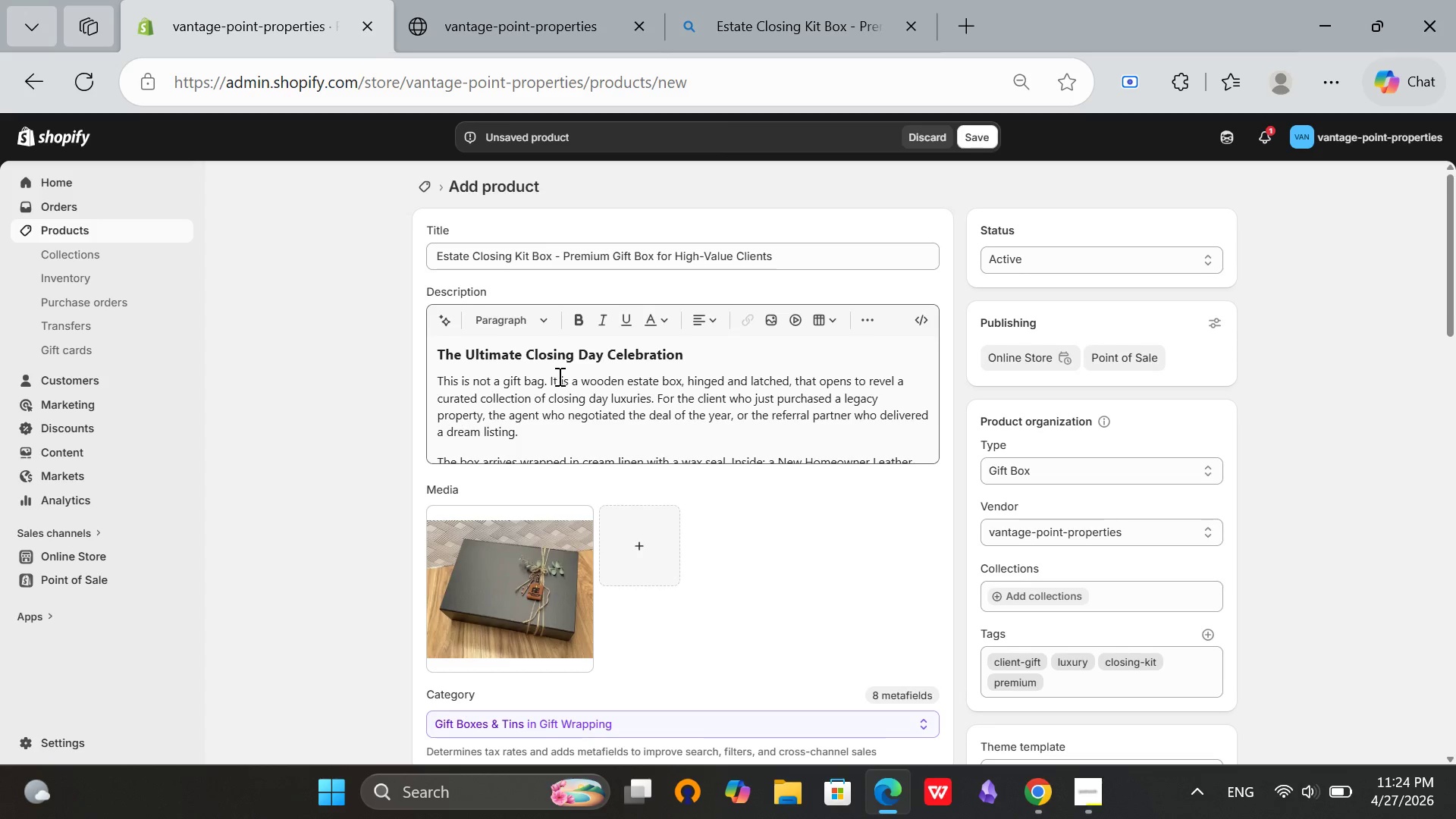 
scroll: coordinate [558, 376], scroll_direction: down, amount: 1.0
 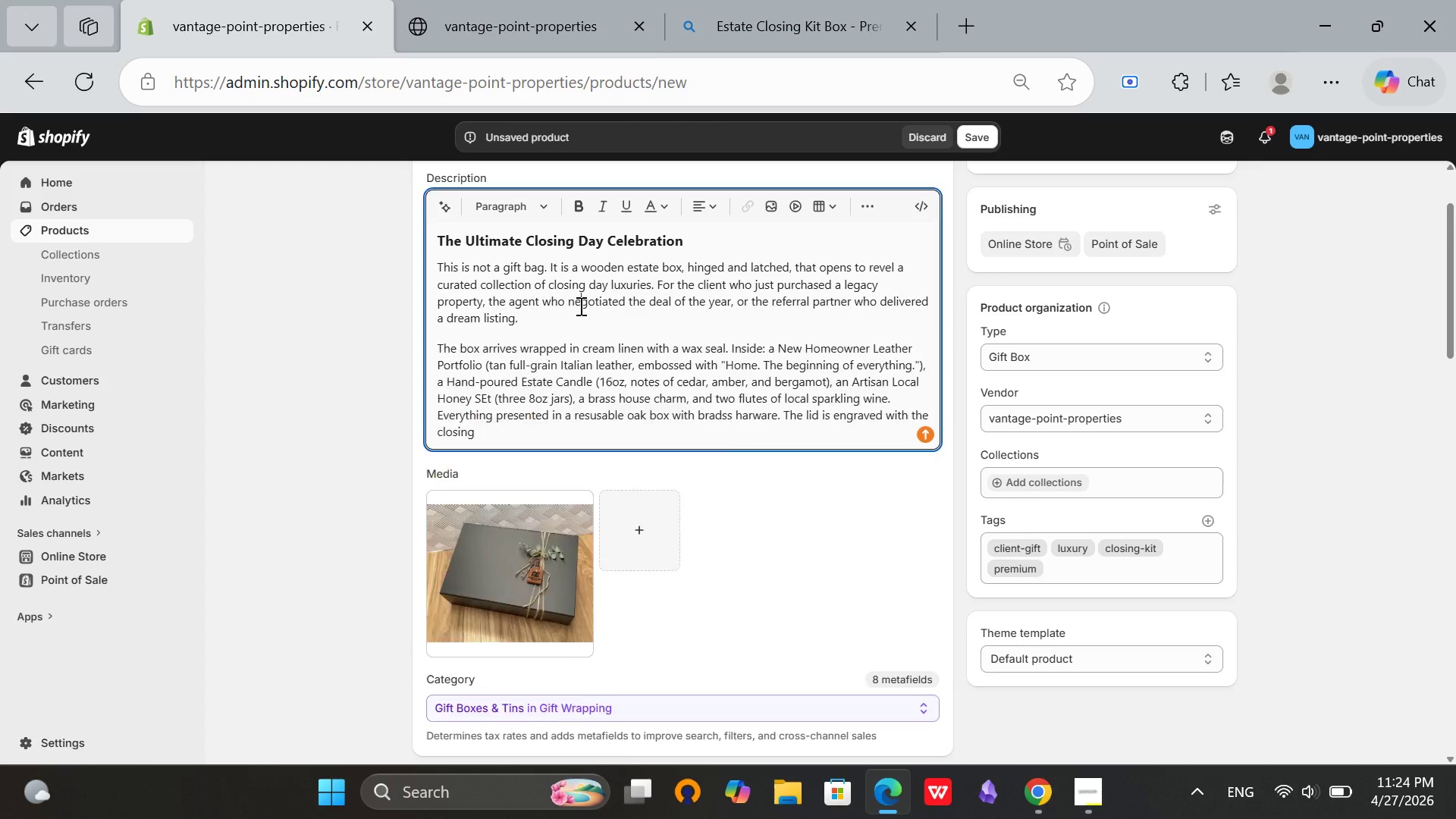 
left_click([579, 306])
 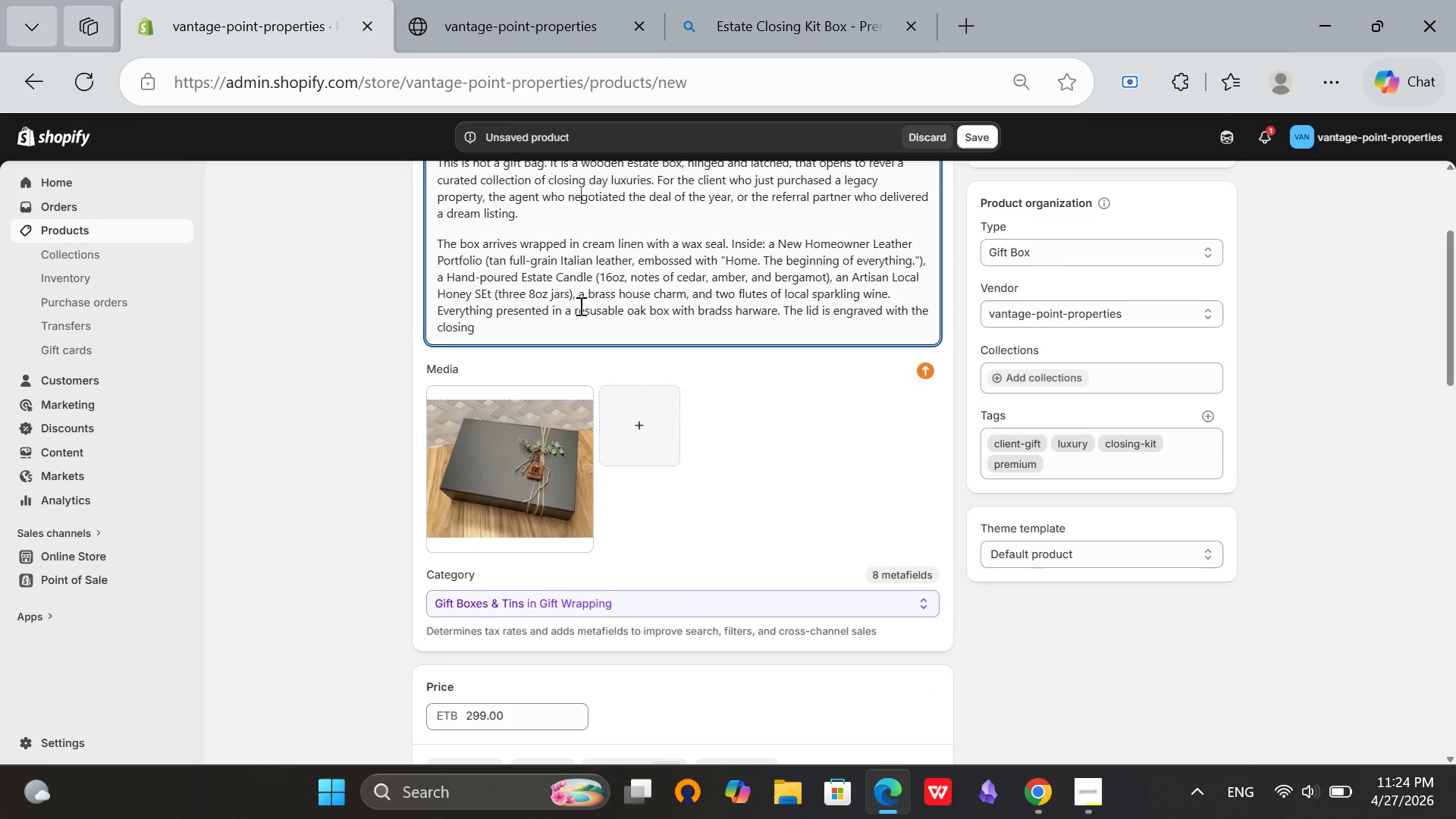 
scroll: coordinate [579, 306], scroll_direction: down, amount: 1.0
 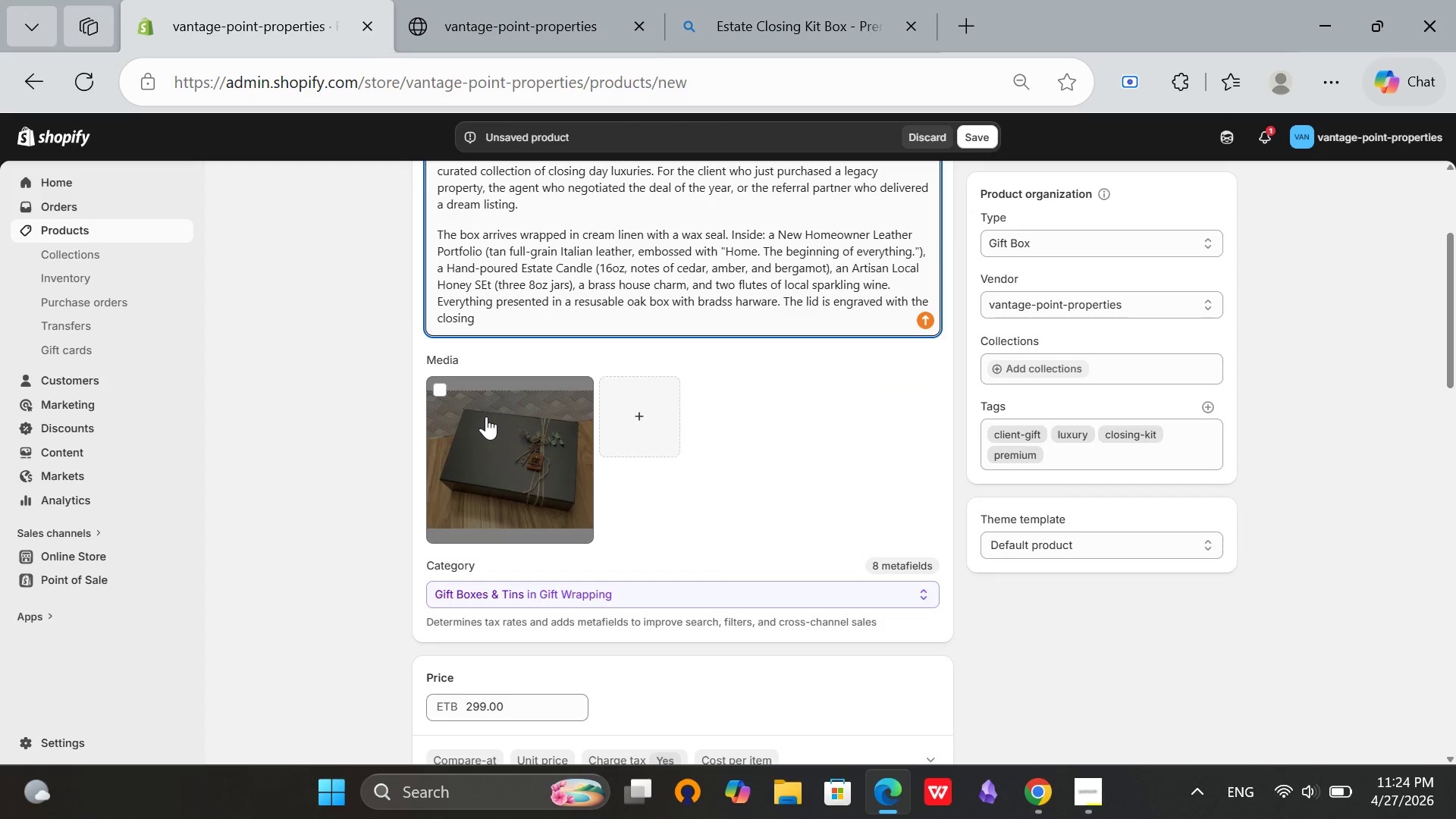 
left_click([486, 416])
 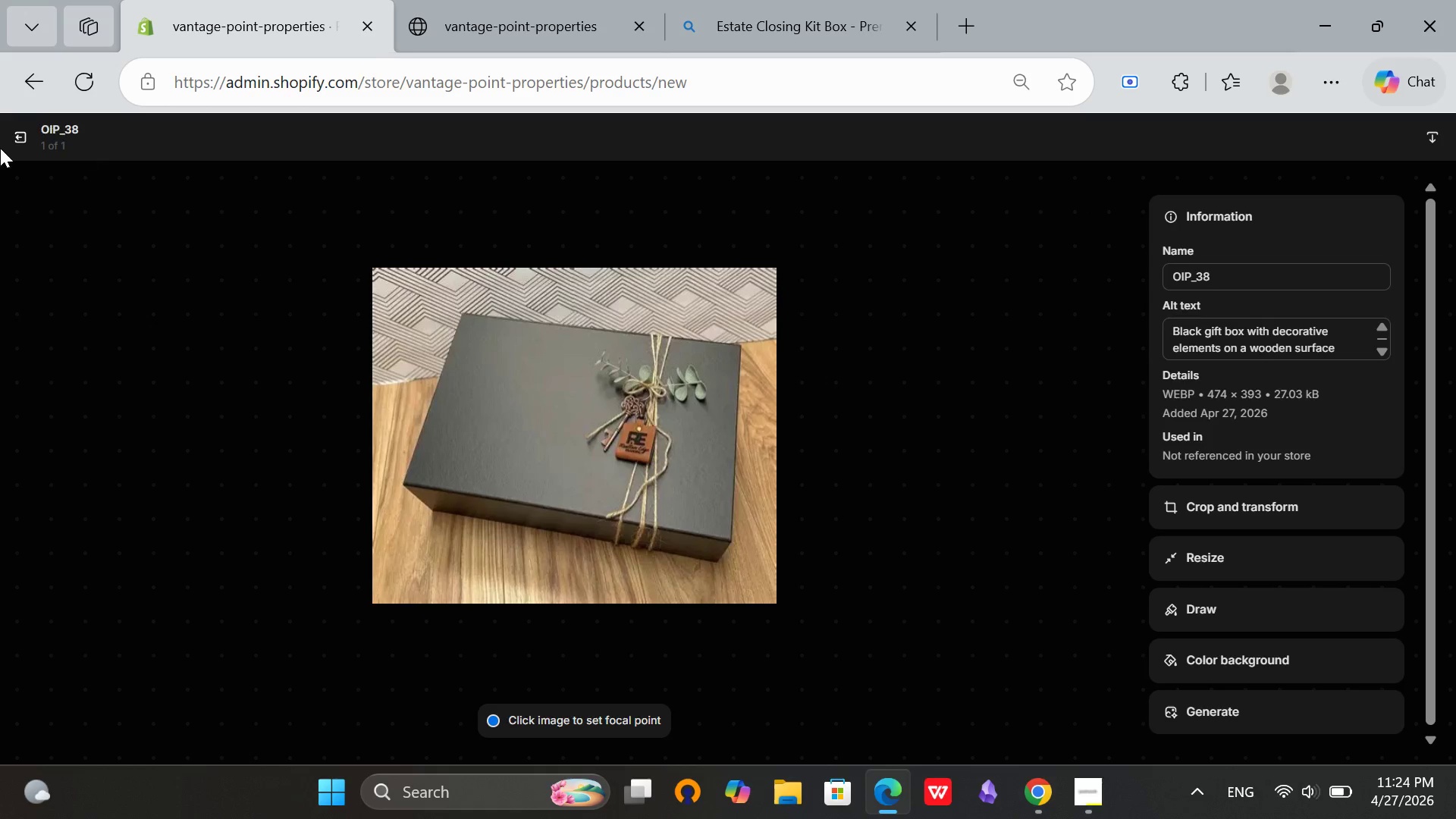 
wait(5.06)
 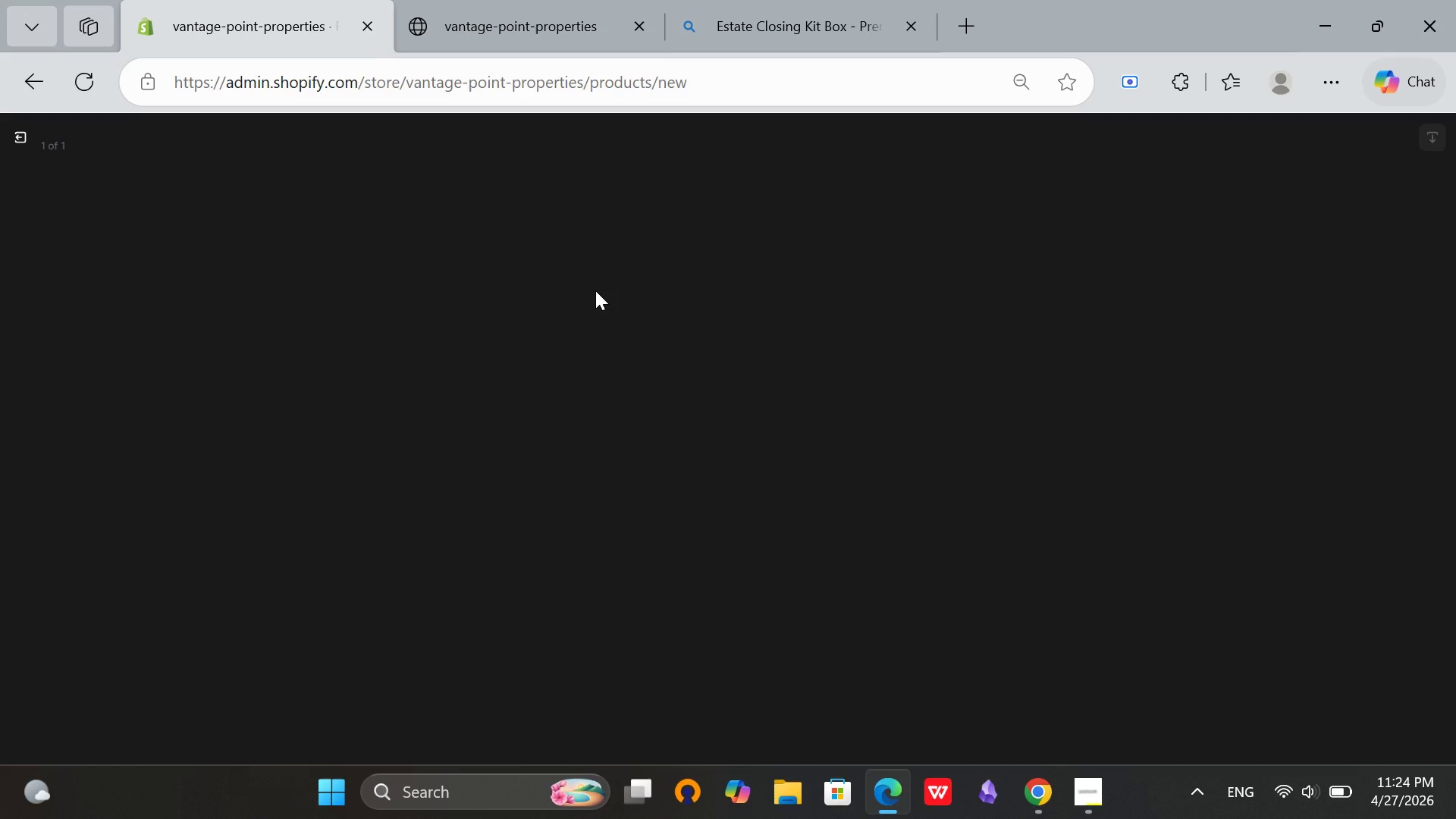 
scroll: coordinate [1238, 342], scroll_direction: up, amount: 5.0
 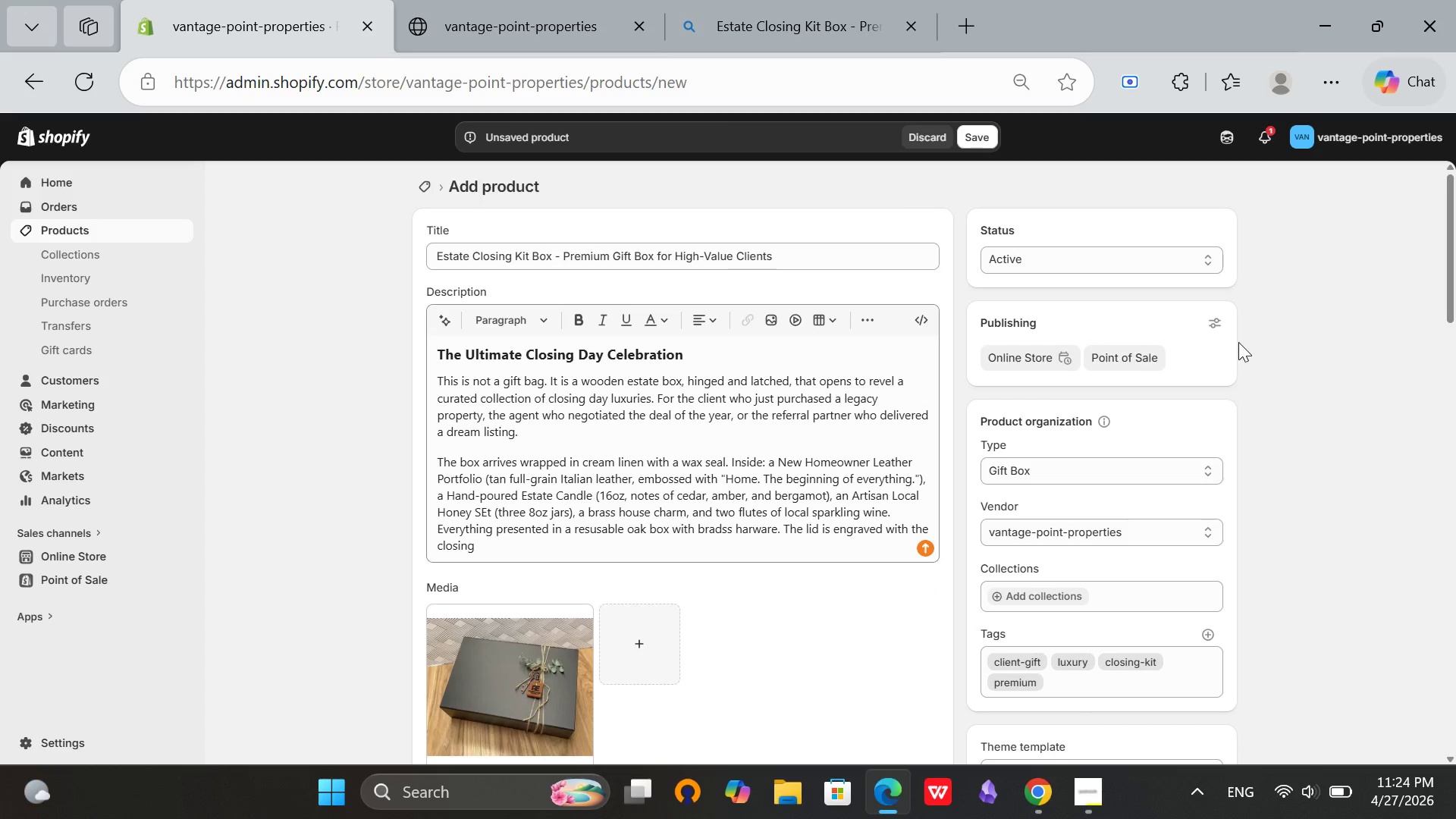 
scroll: coordinate [1010, 334], scroll_direction: down, amount: 18.0
 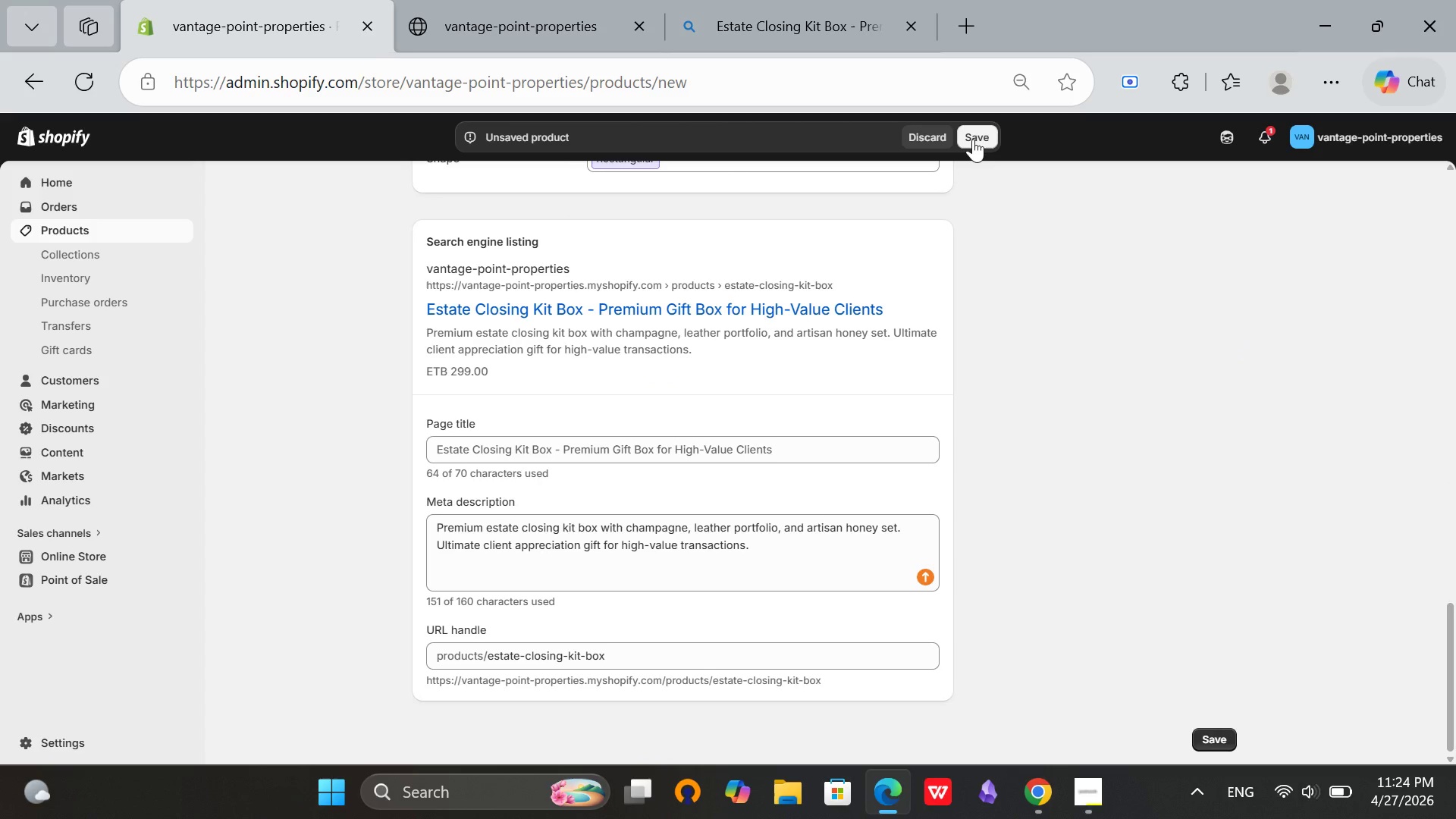 
left_click([973, 139])
 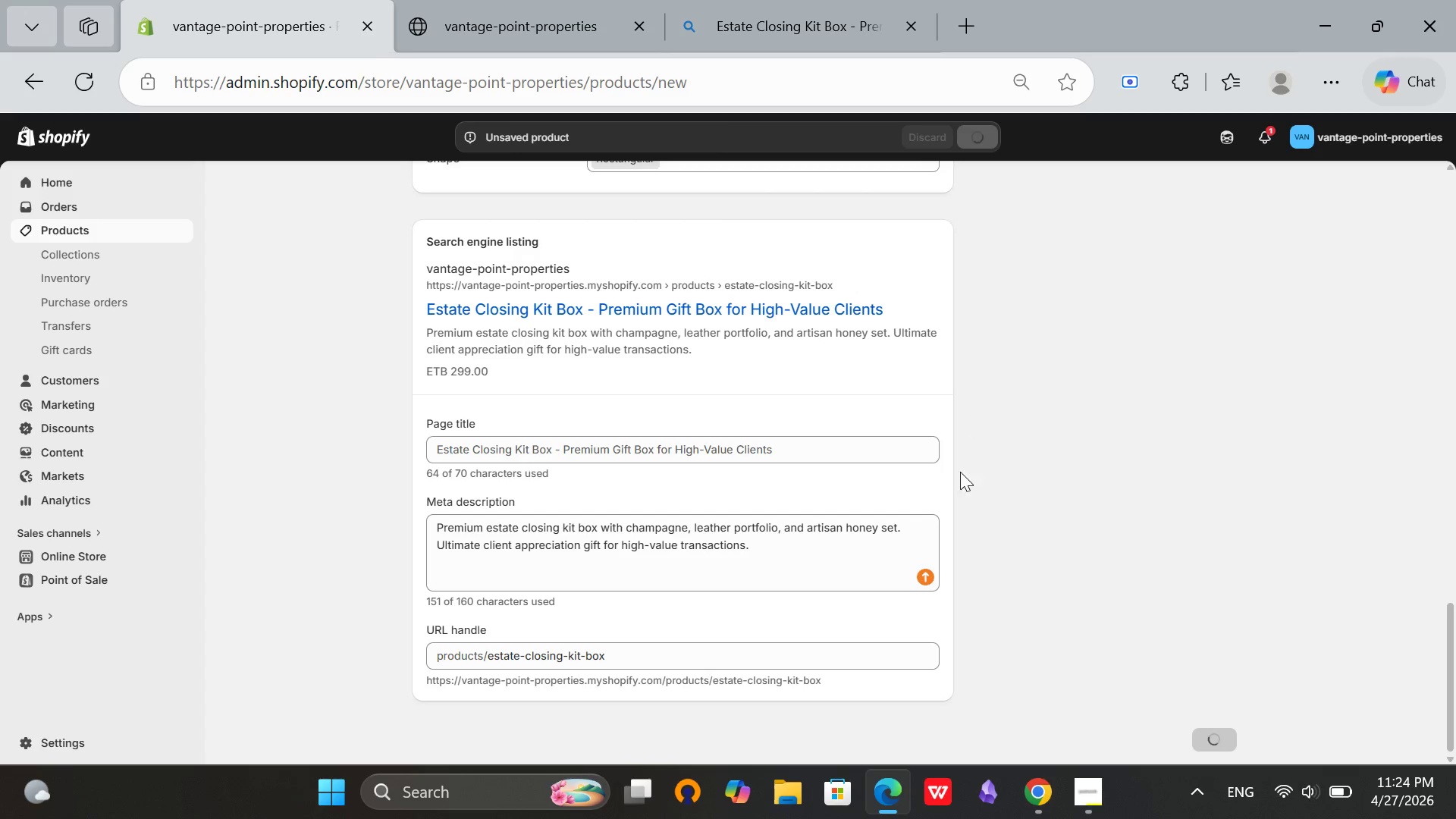 
left_click([1093, 787])